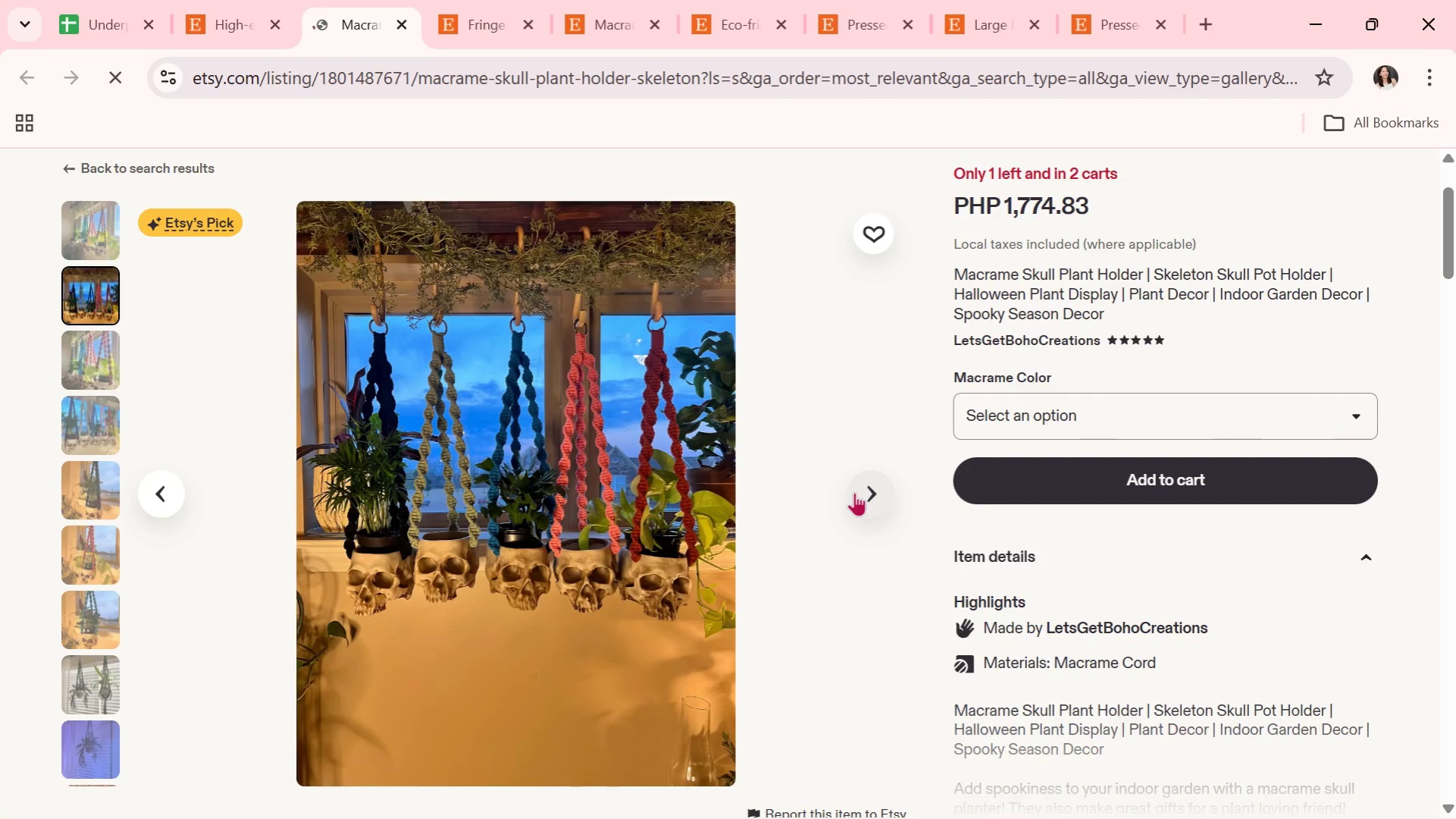 
left_click([854, 492])
 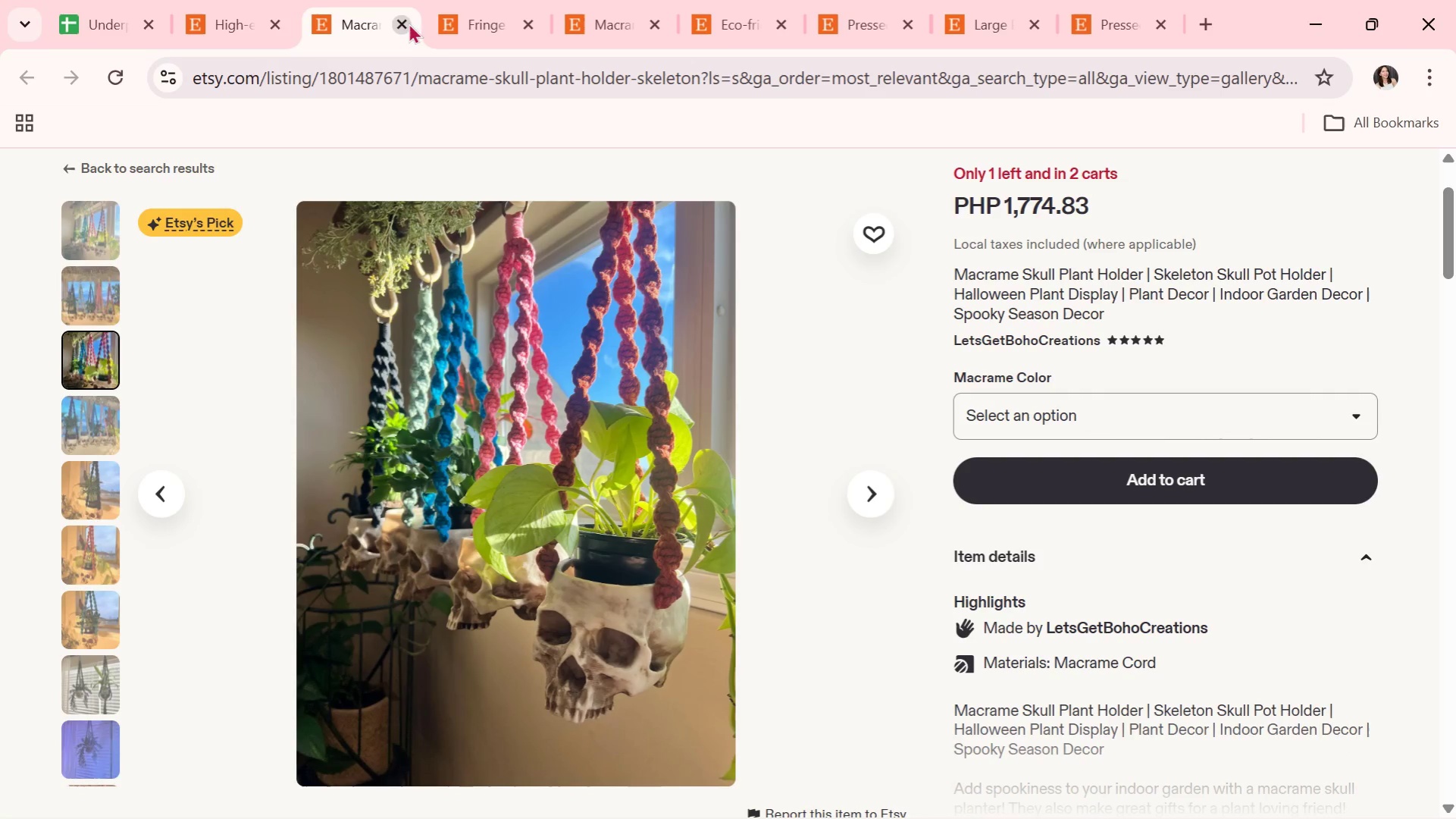 
left_click([403, 27])
 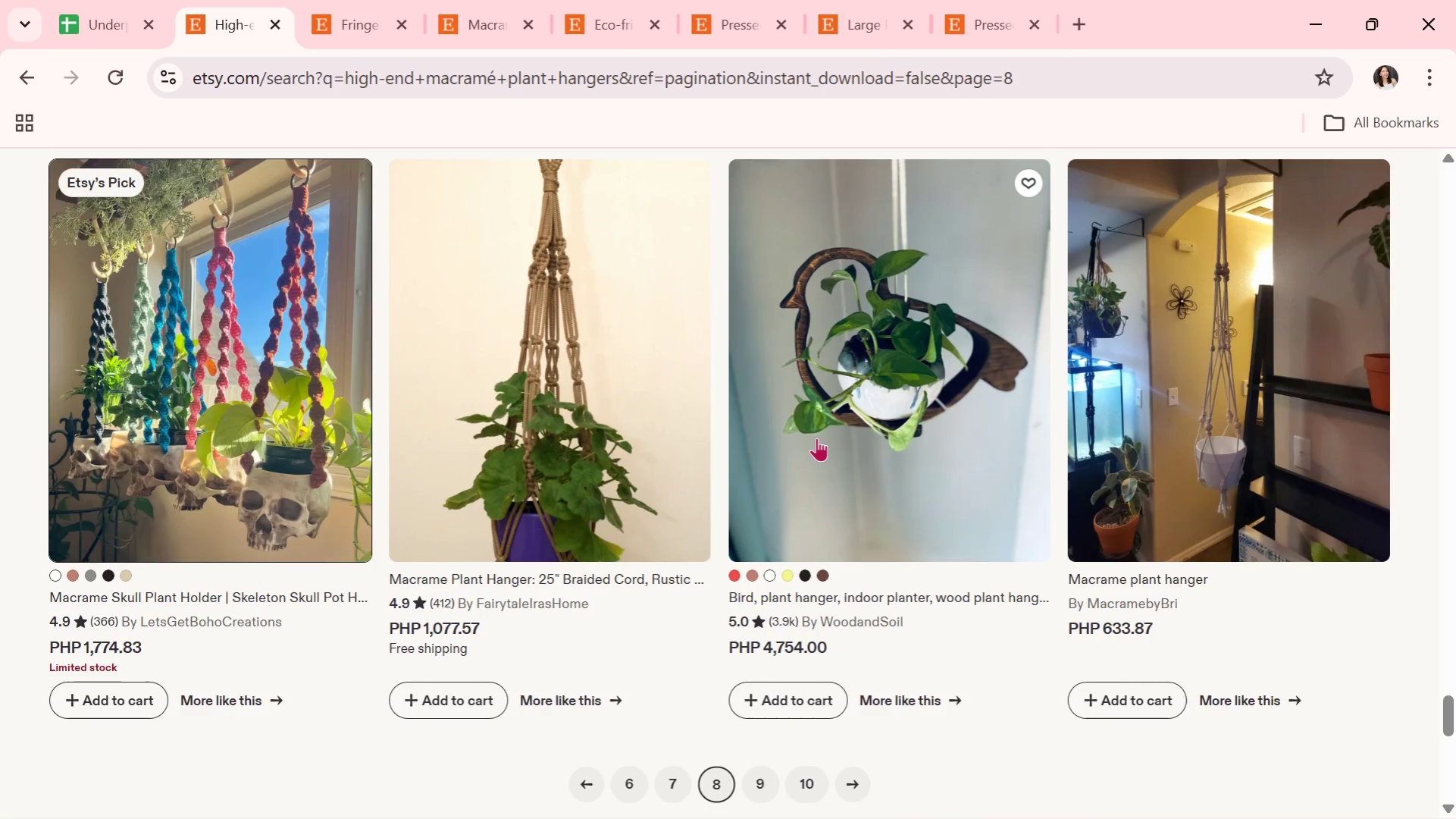 
scroll: coordinate [822, 440], scroll_direction: down, amount: 3.0
 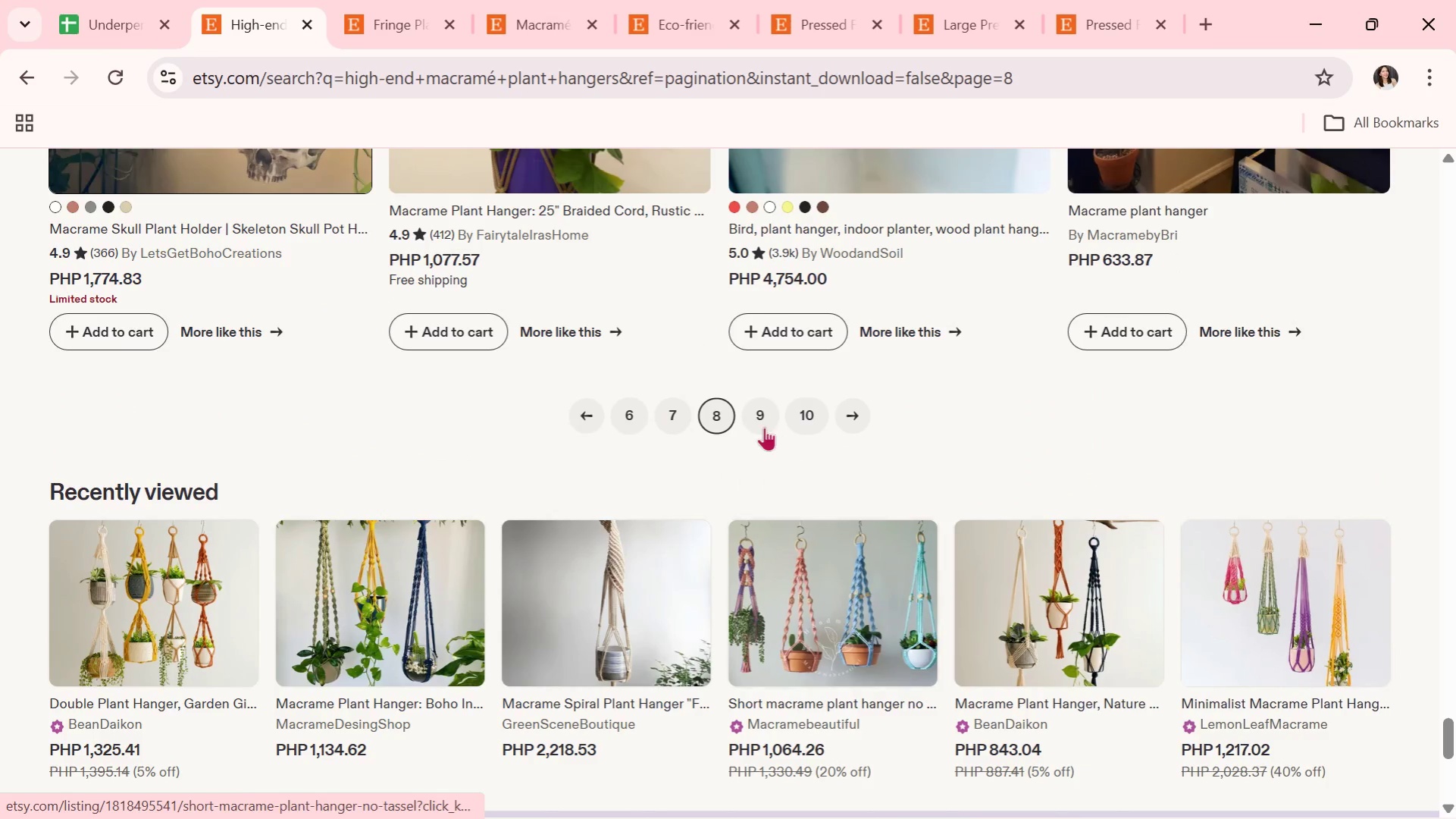 
left_click([756, 414])
 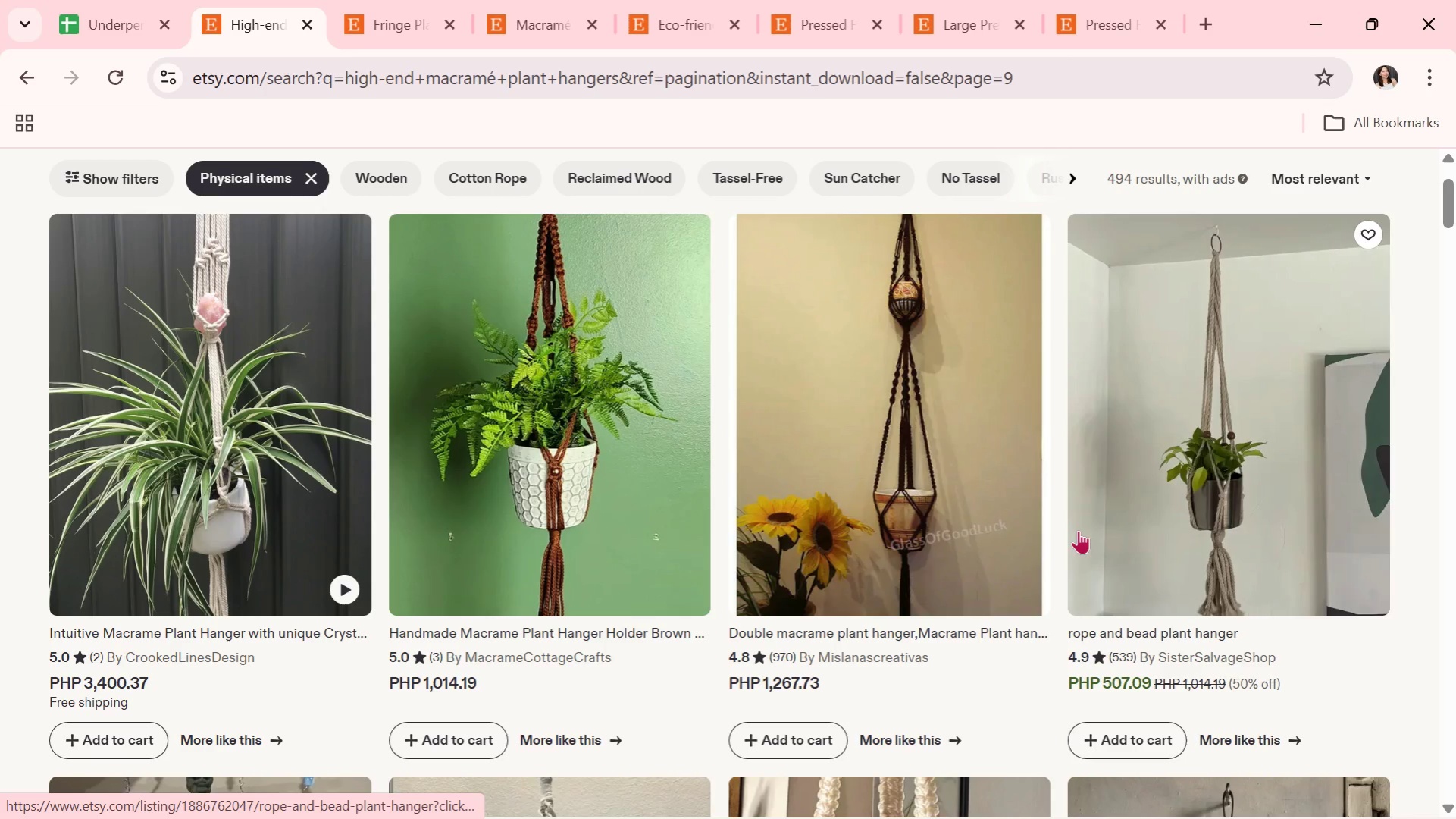 
scroll: coordinate [1078, 530], scroll_direction: down, amount: 10.0
 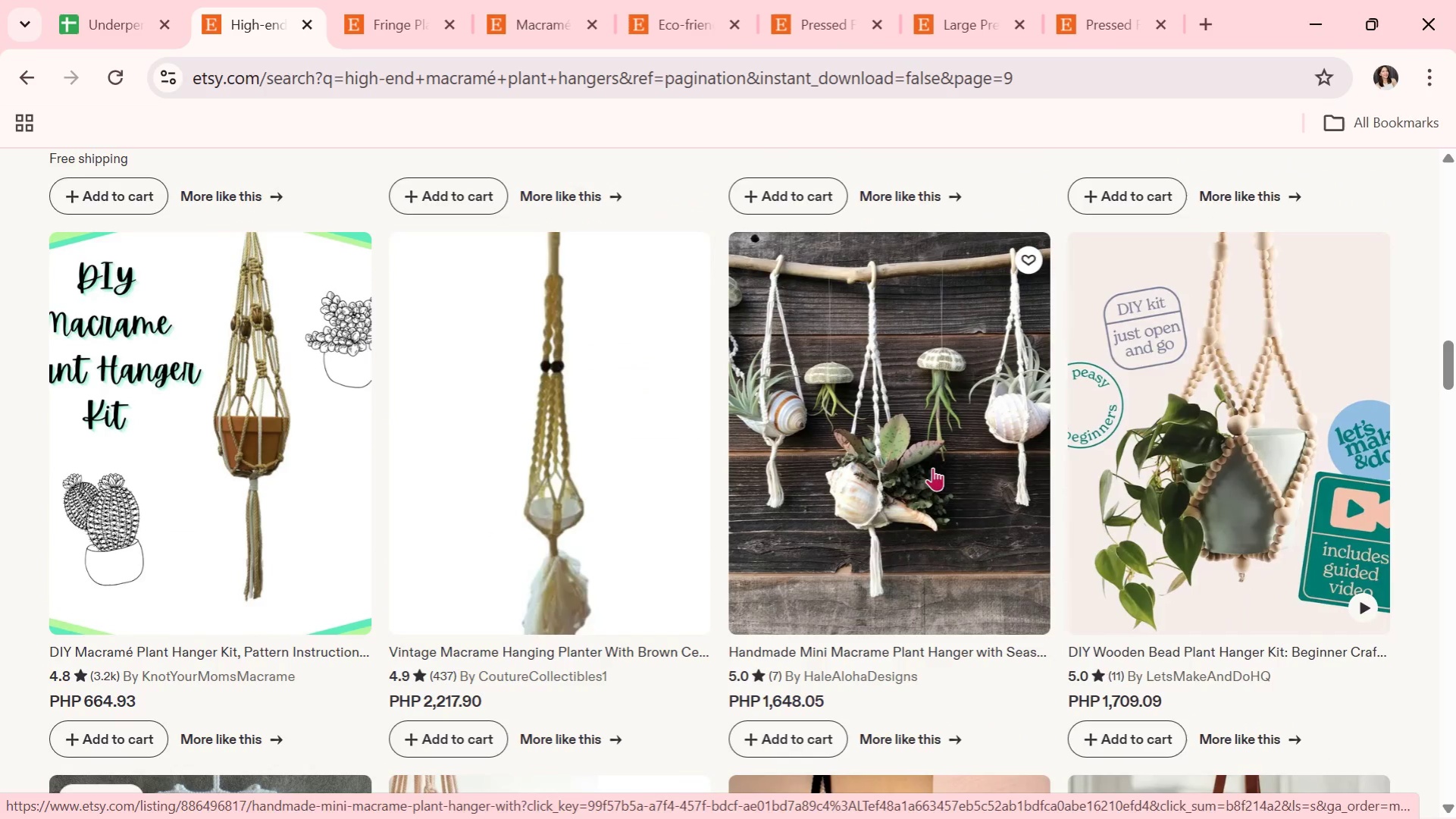 
left_click([81, 17])
 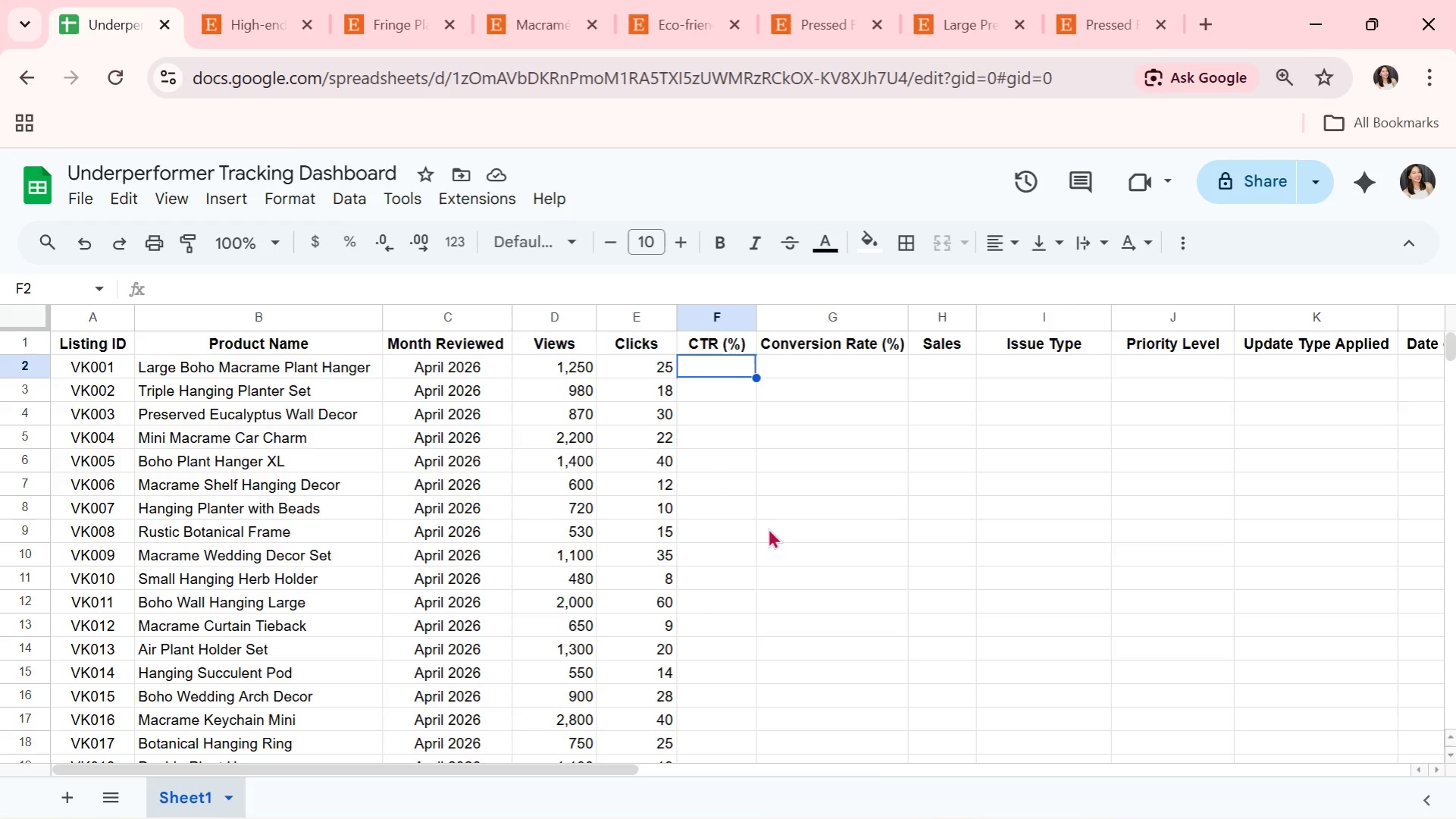 
wait(5.94)
 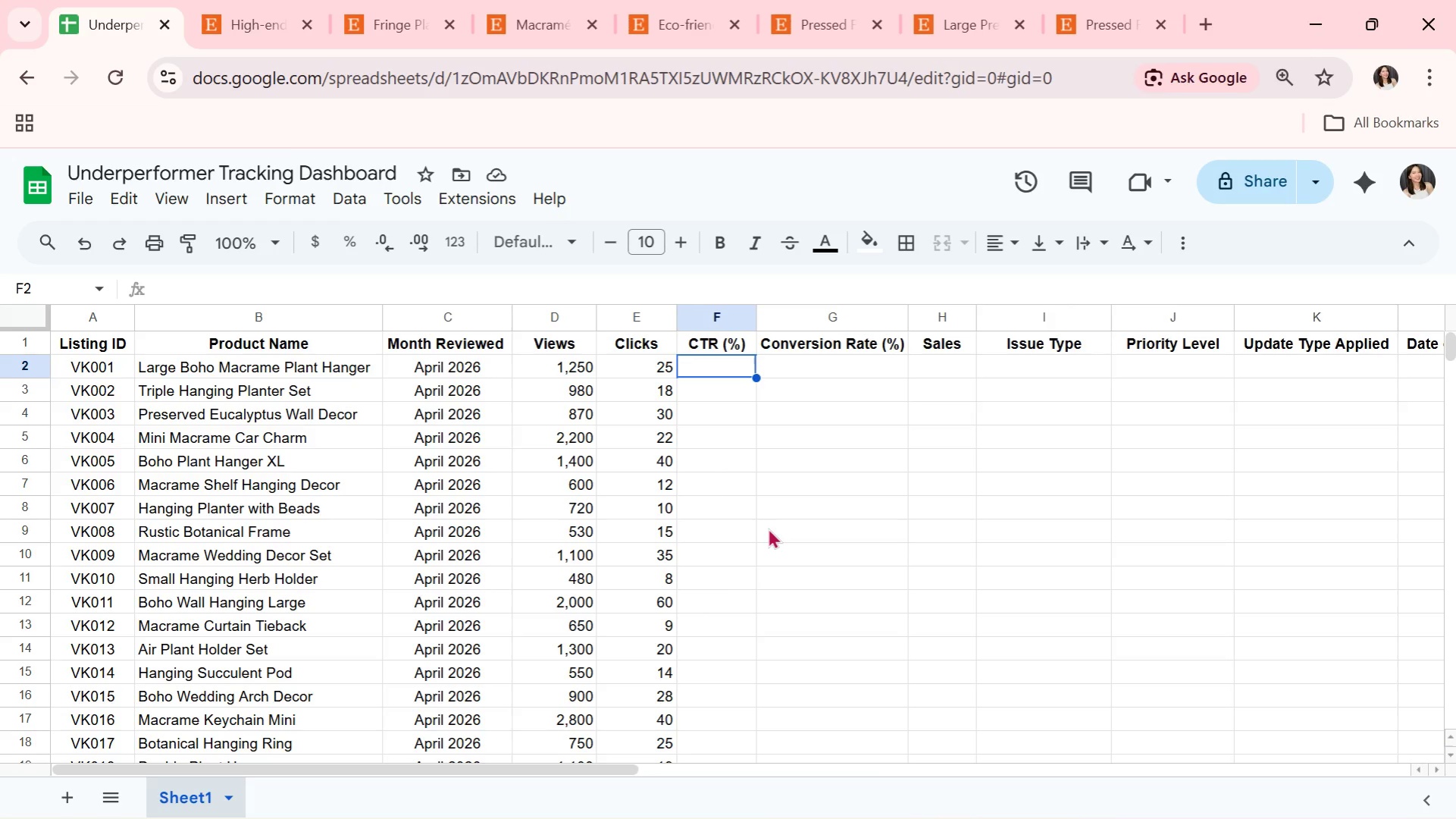 
key(2)
 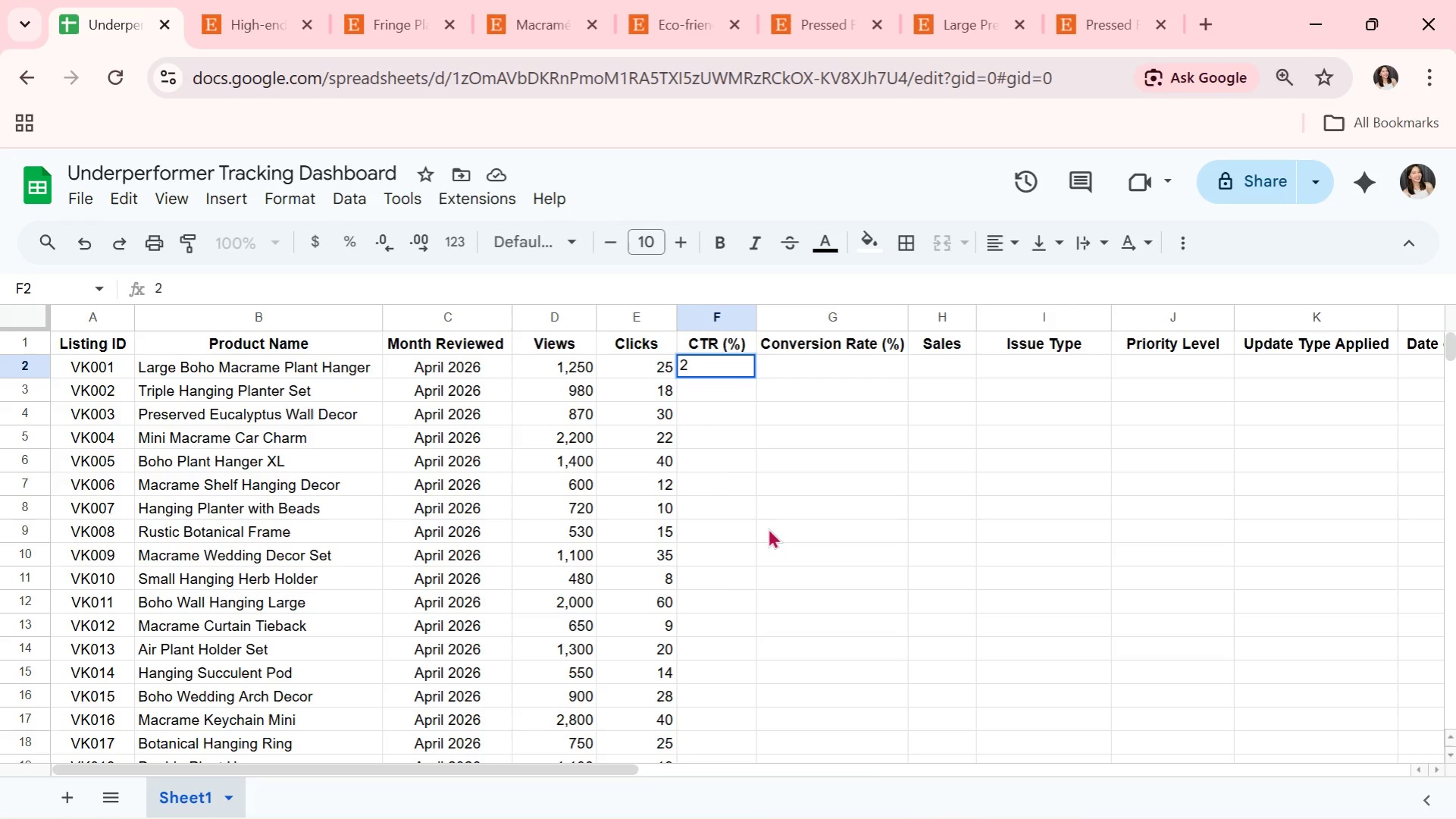 
key(Period)
 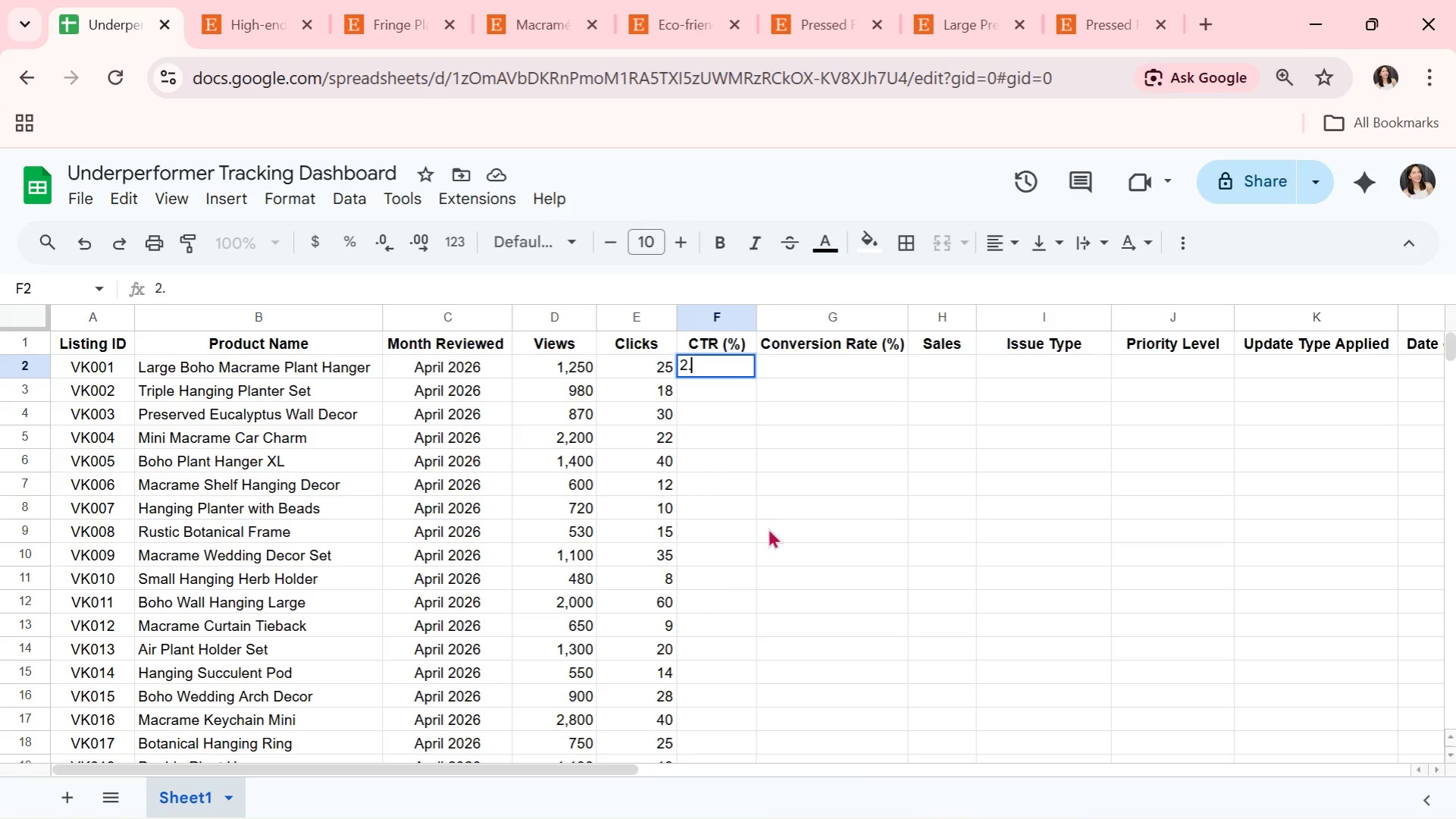 
key(0)
 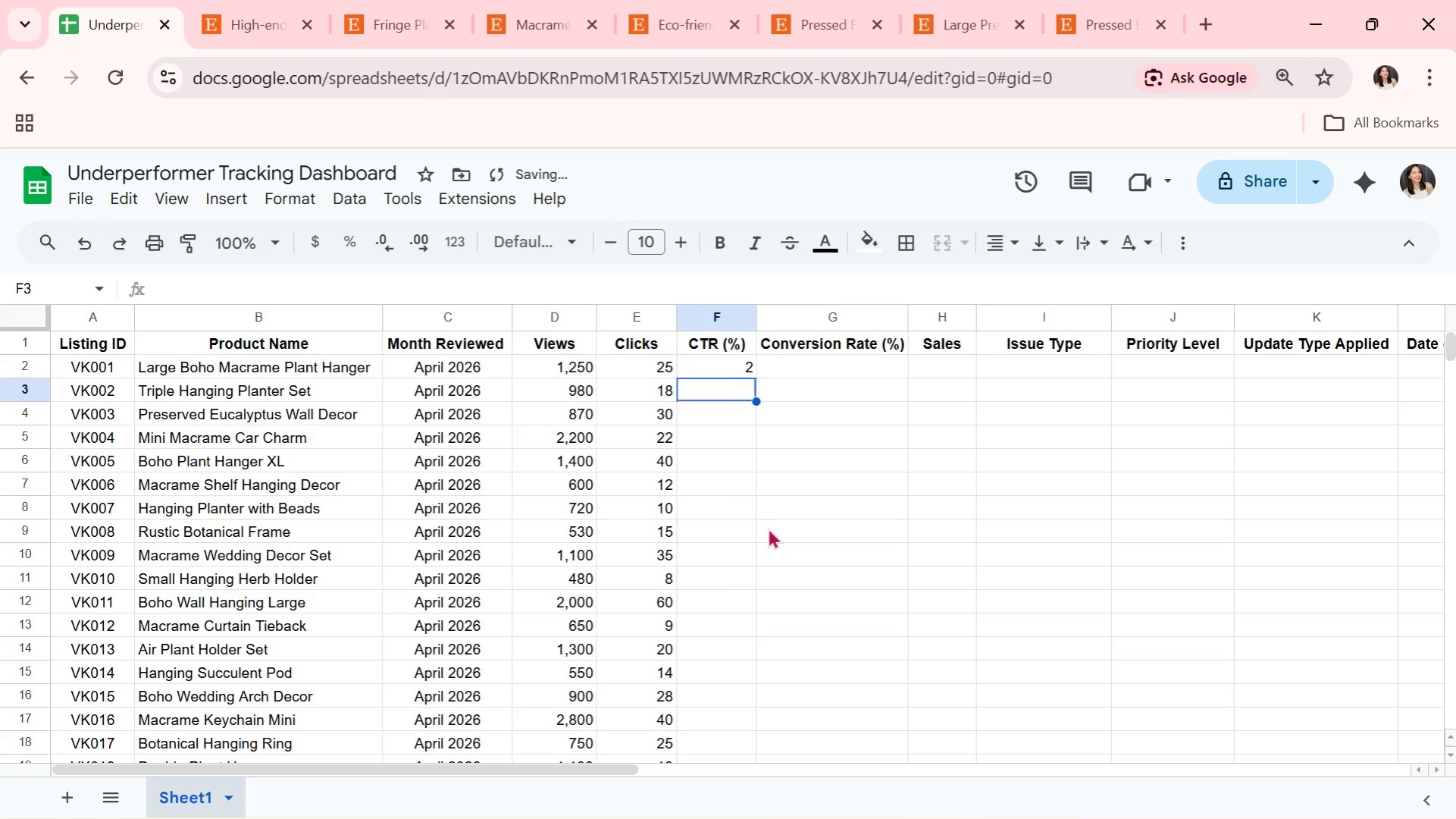 
key(Enter)
 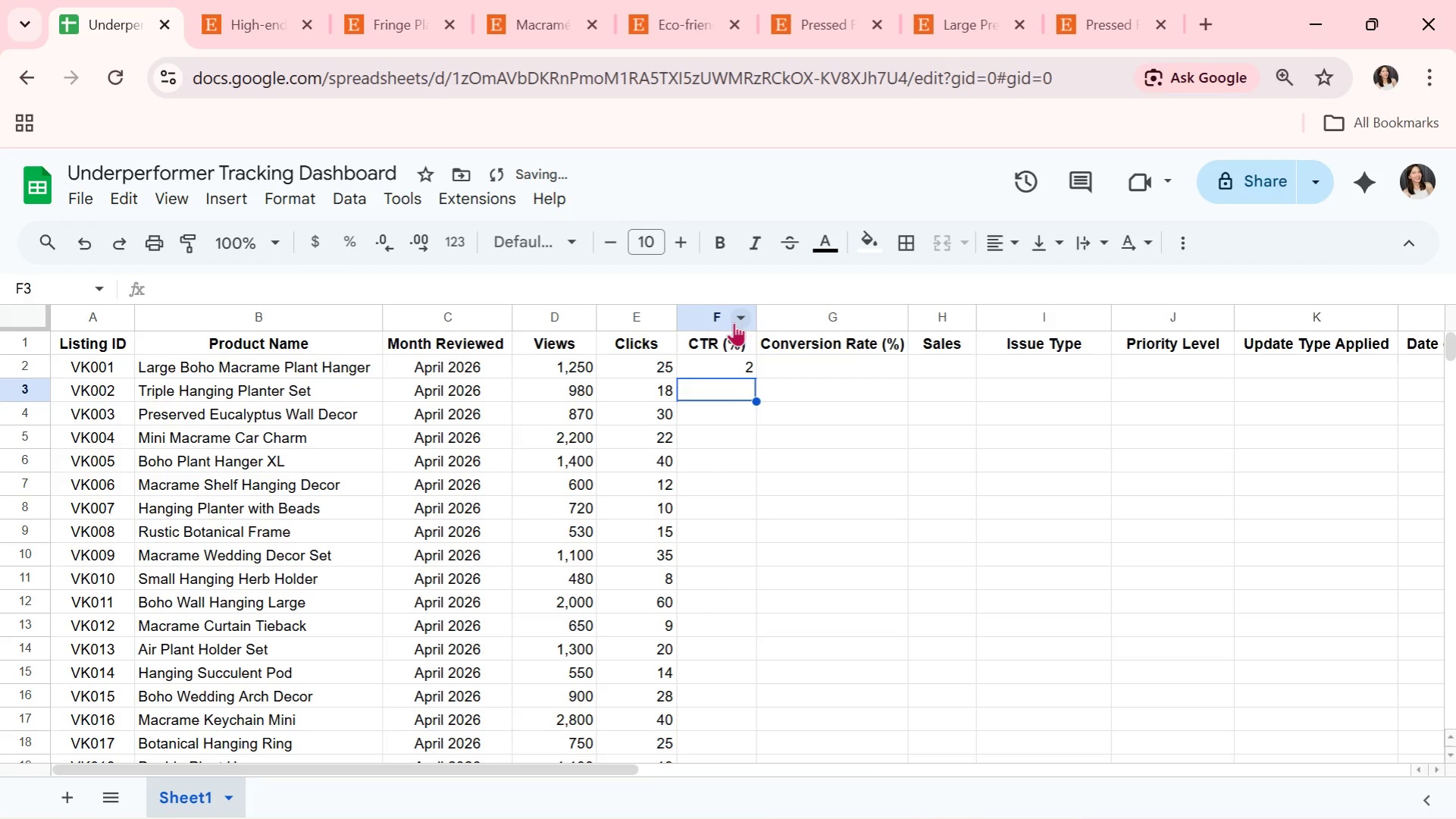 
left_click([717, 326])
 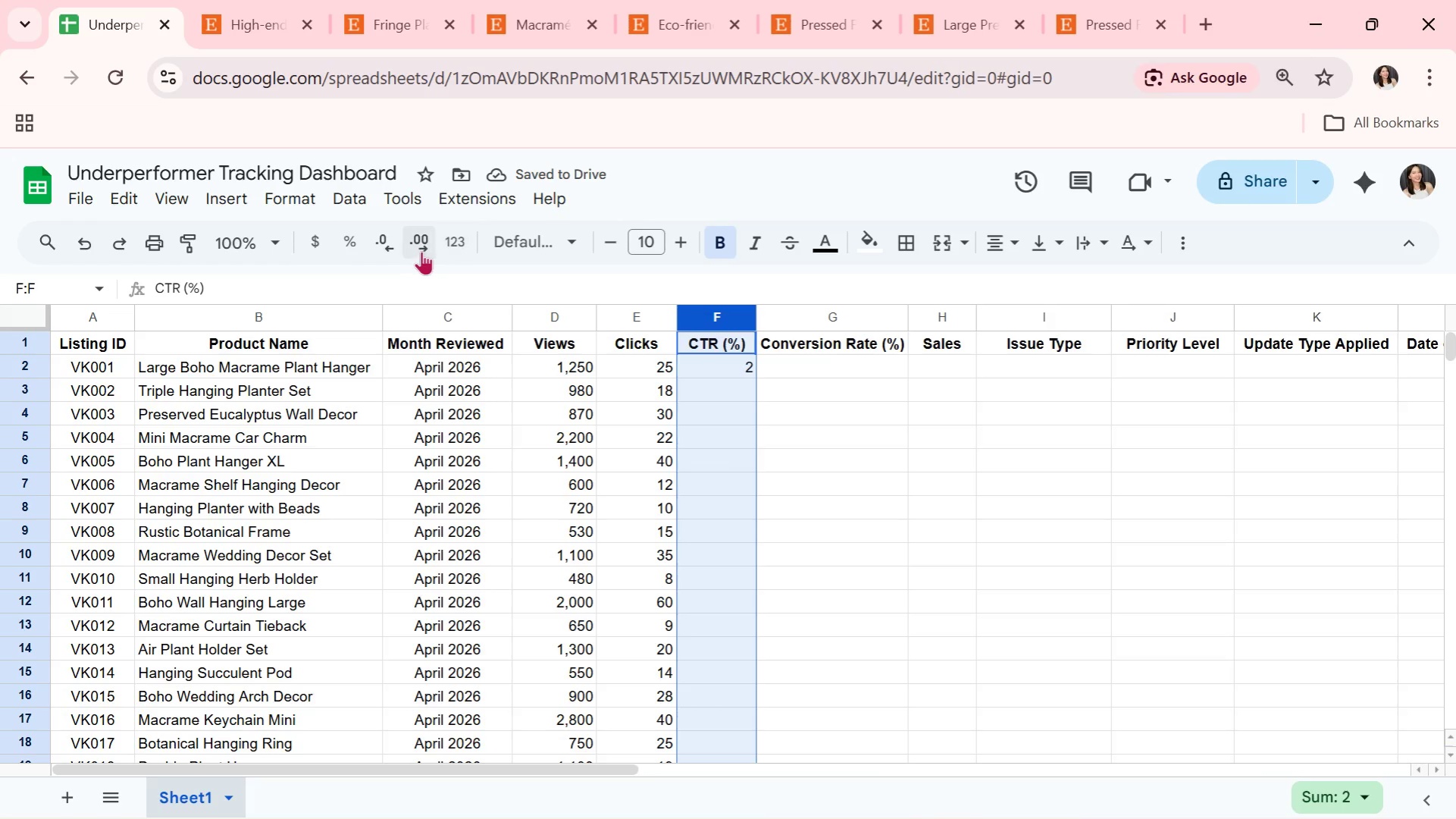 
left_click([447, 246])
 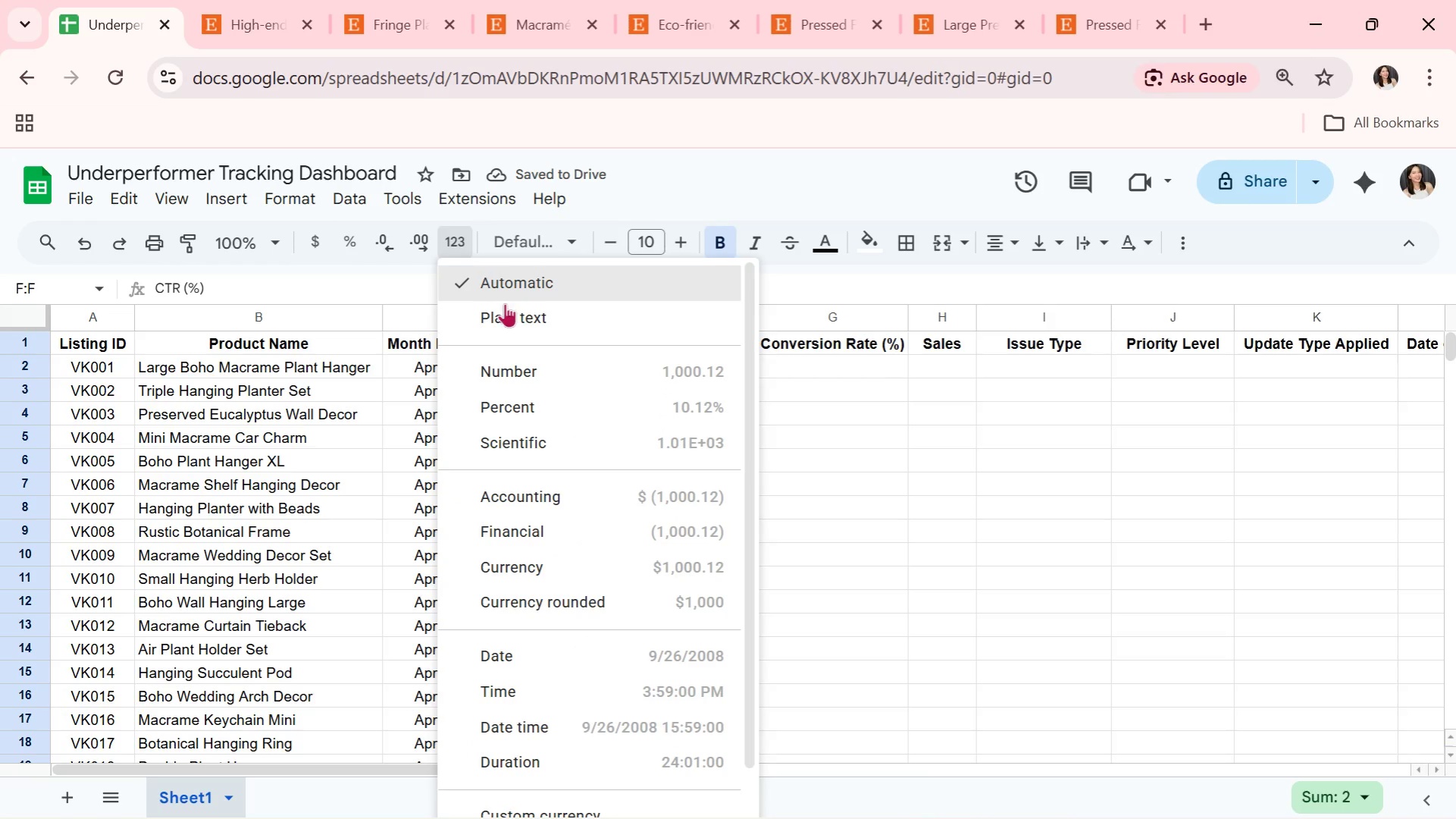 
double_click([507, 312])
 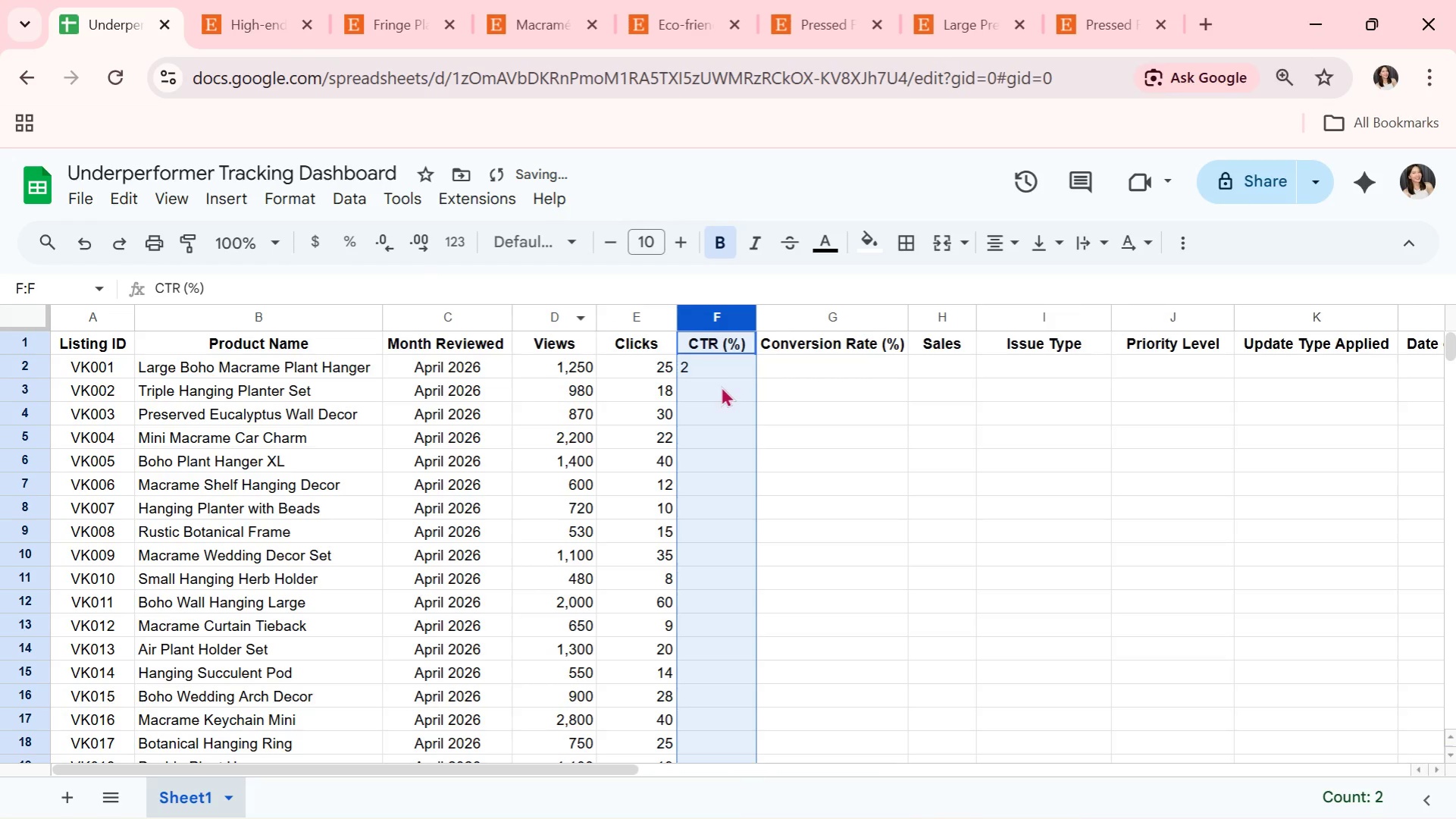 
left_click([731, 375])
 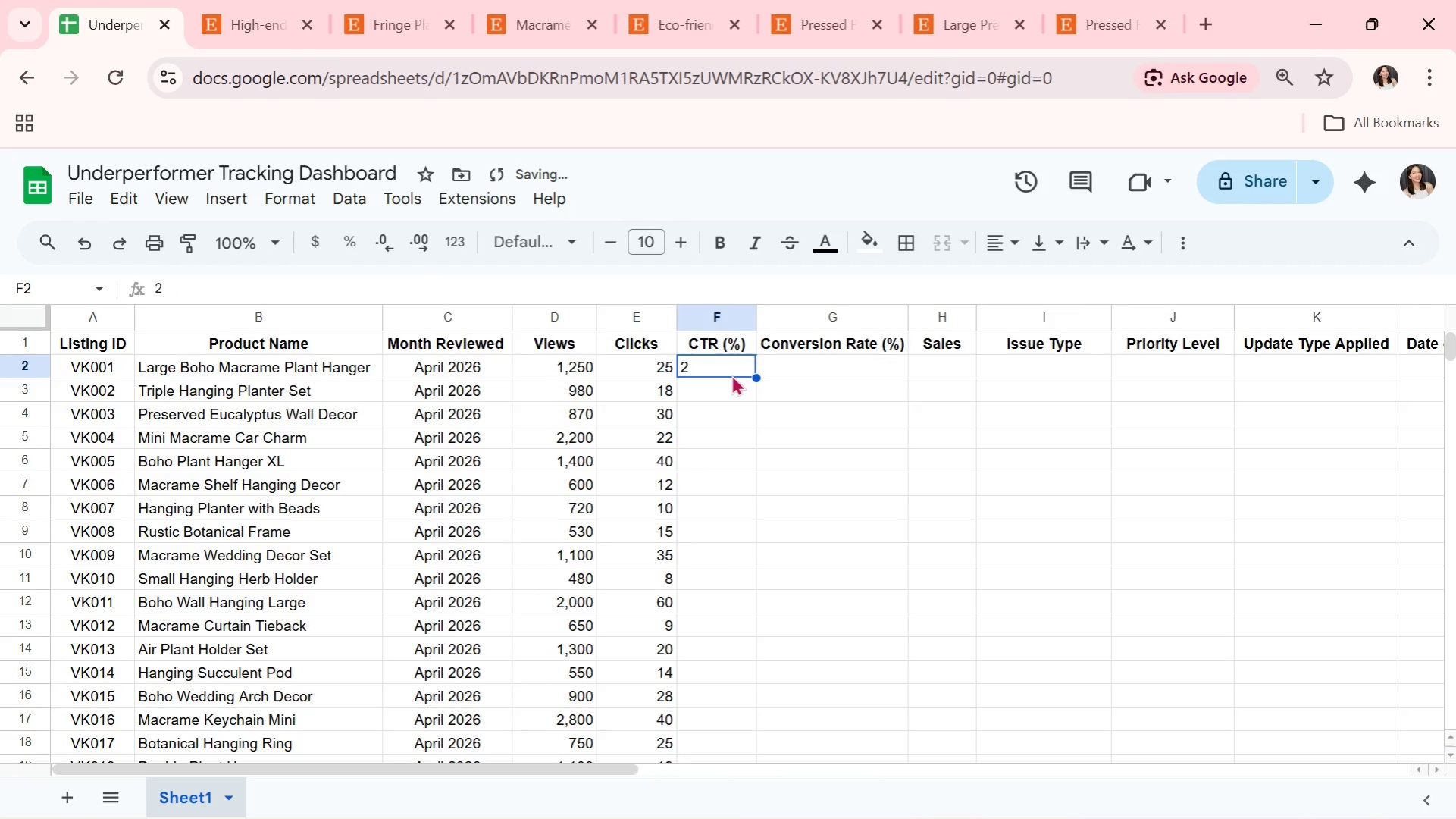 
key(2)
 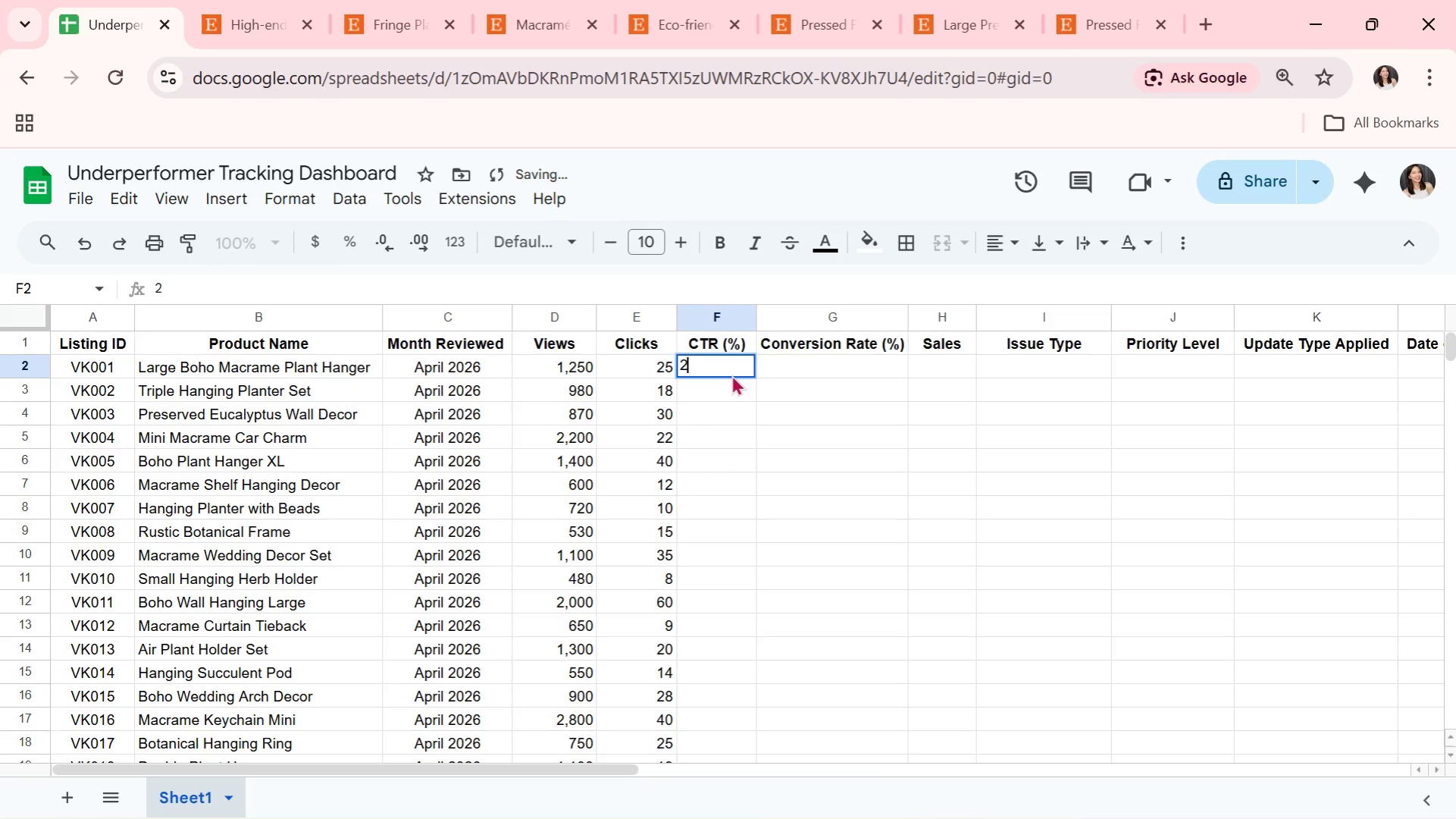 
key(Period)
 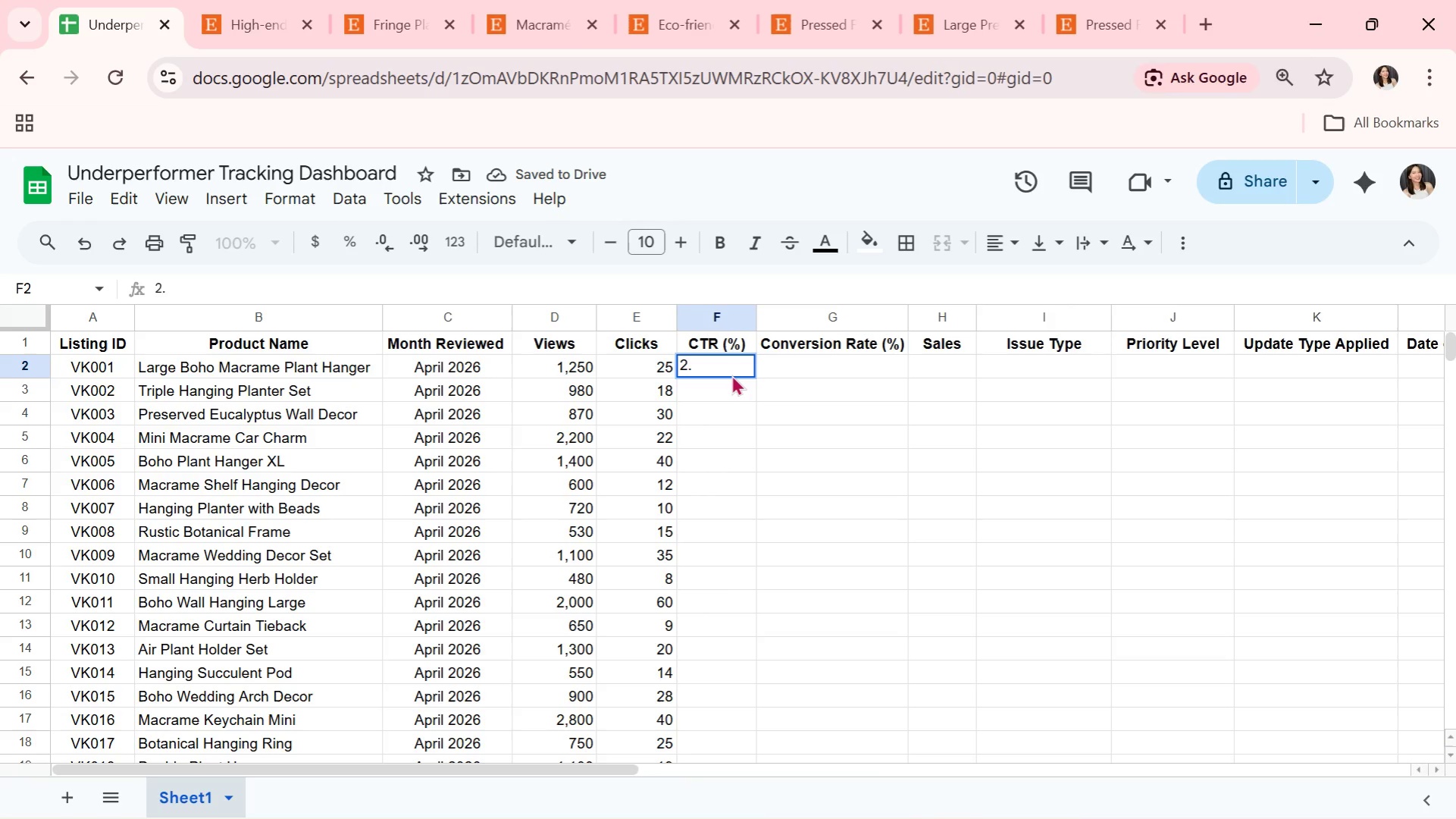 
key(0)
 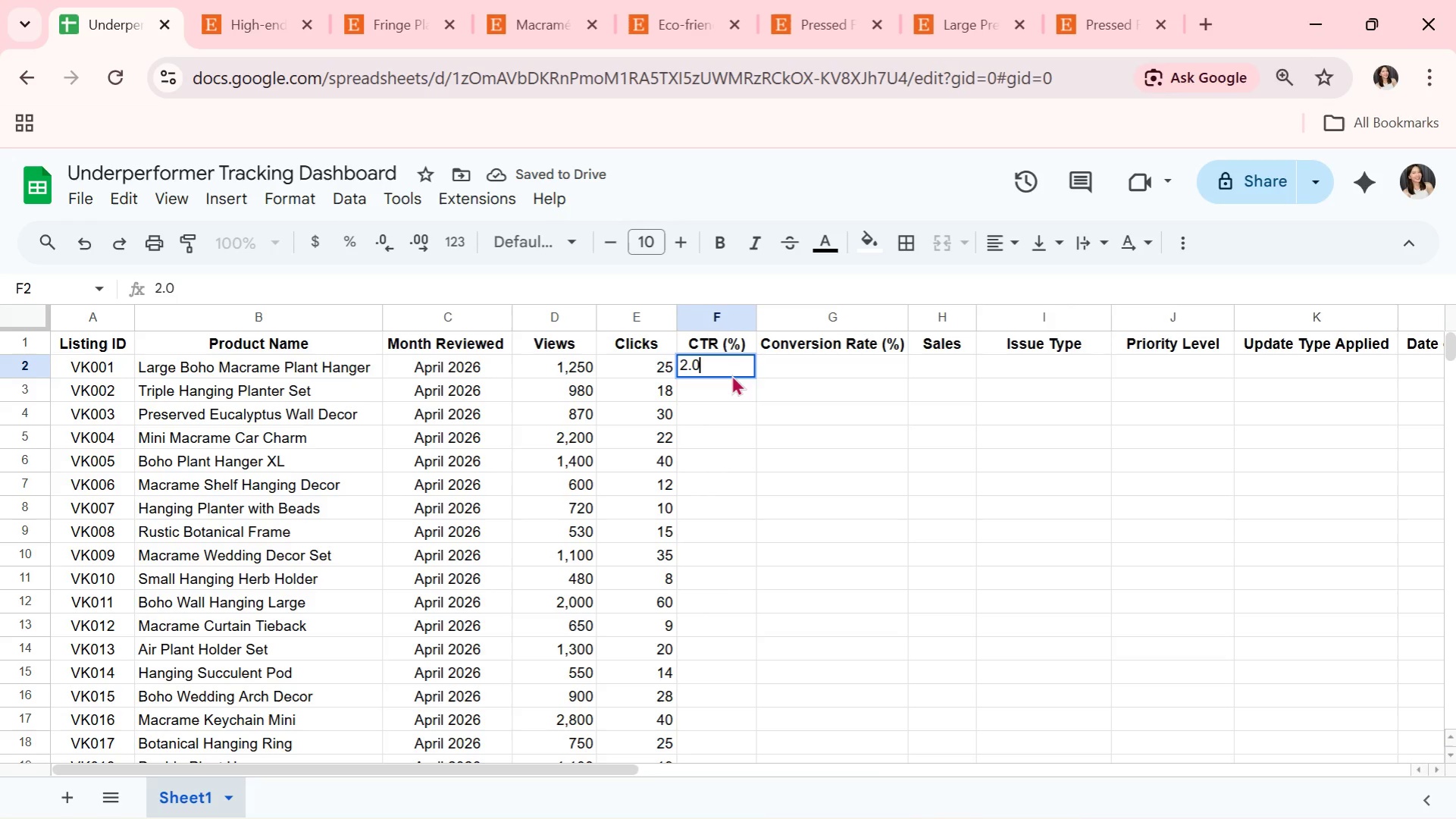 
key(Enter)
 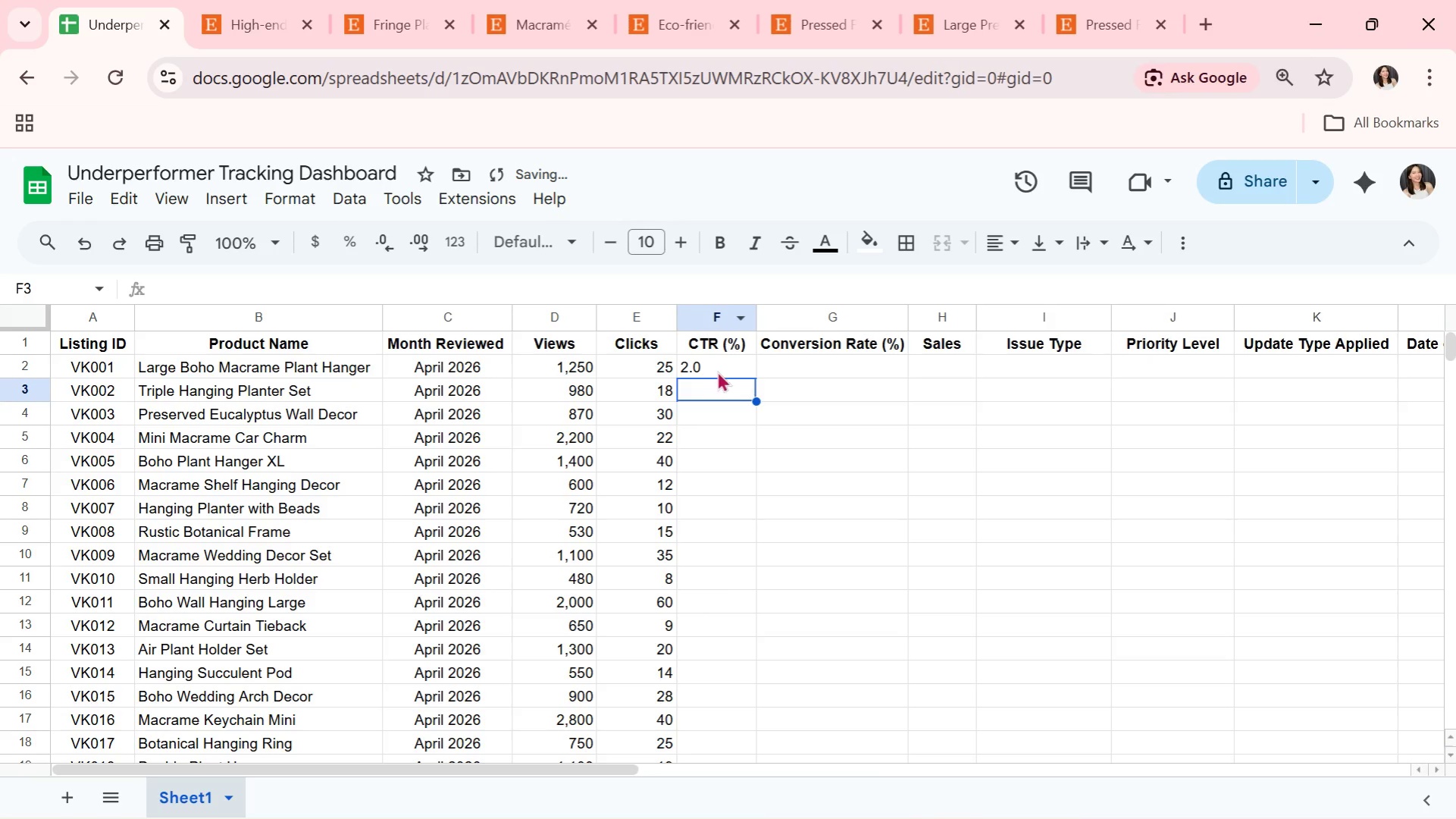 
left_click([719, 366])
 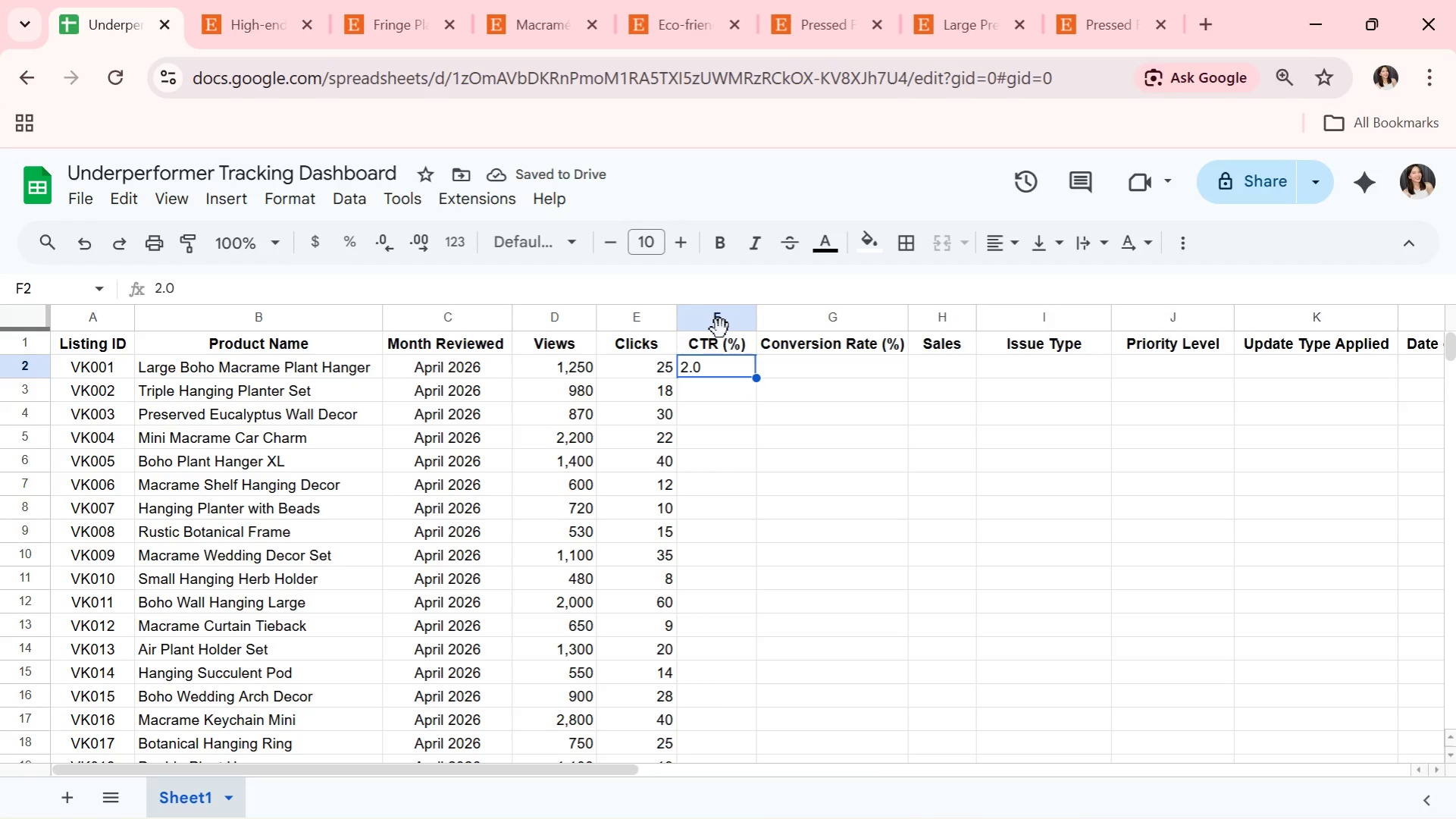 
left_click([720, 329])
 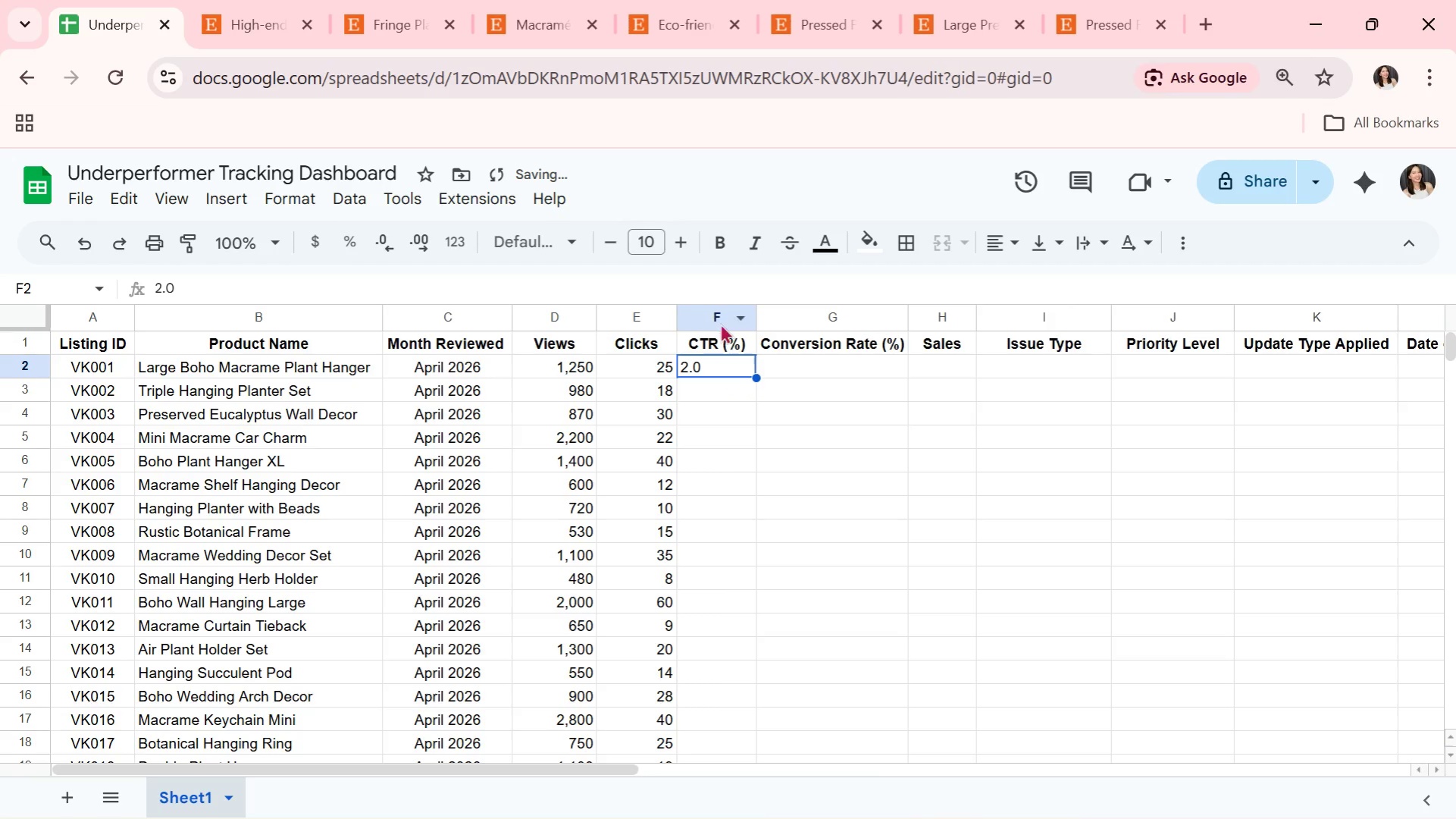 
left_click([720, 319])
 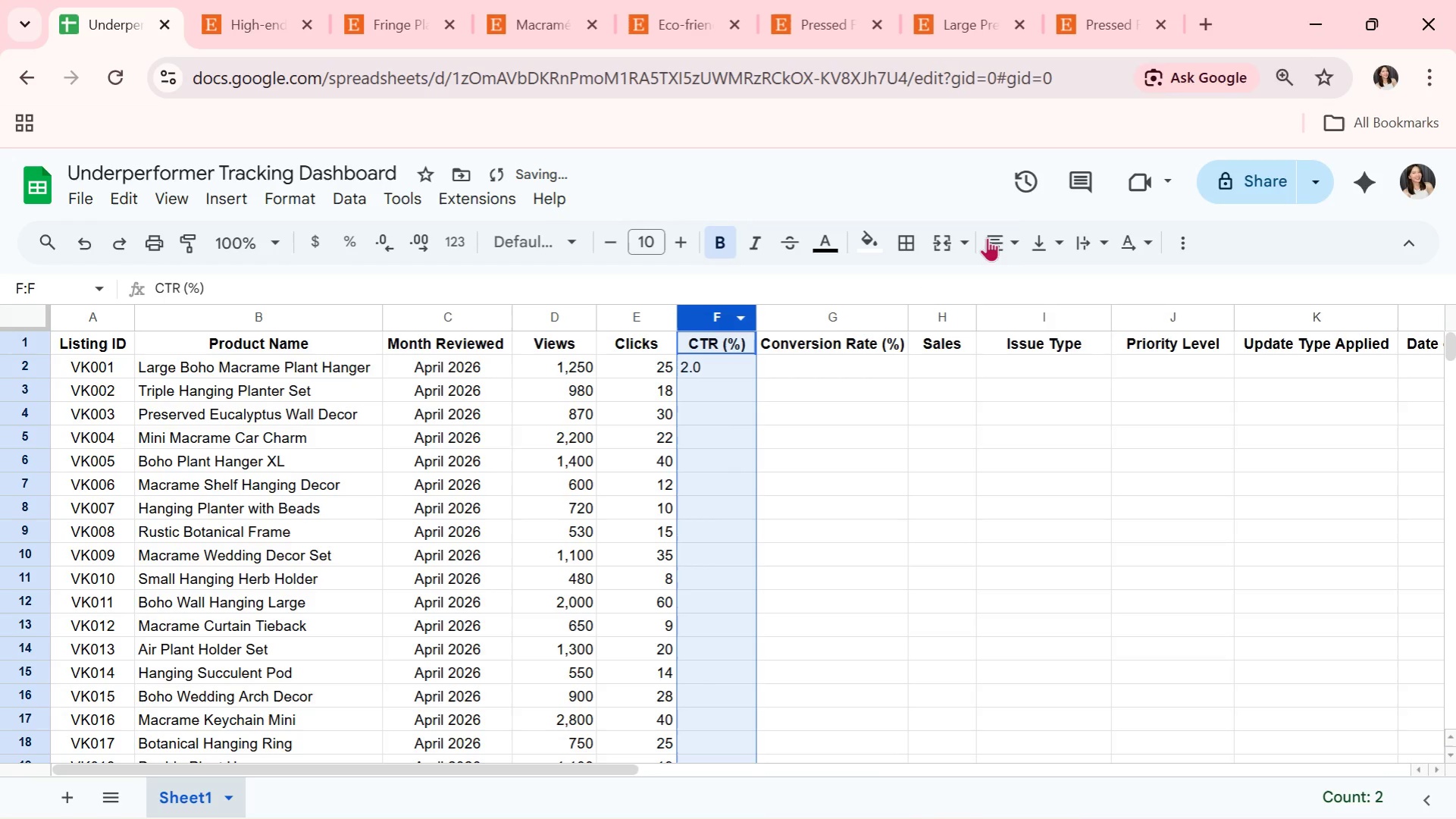 
left_click([989, 237])
 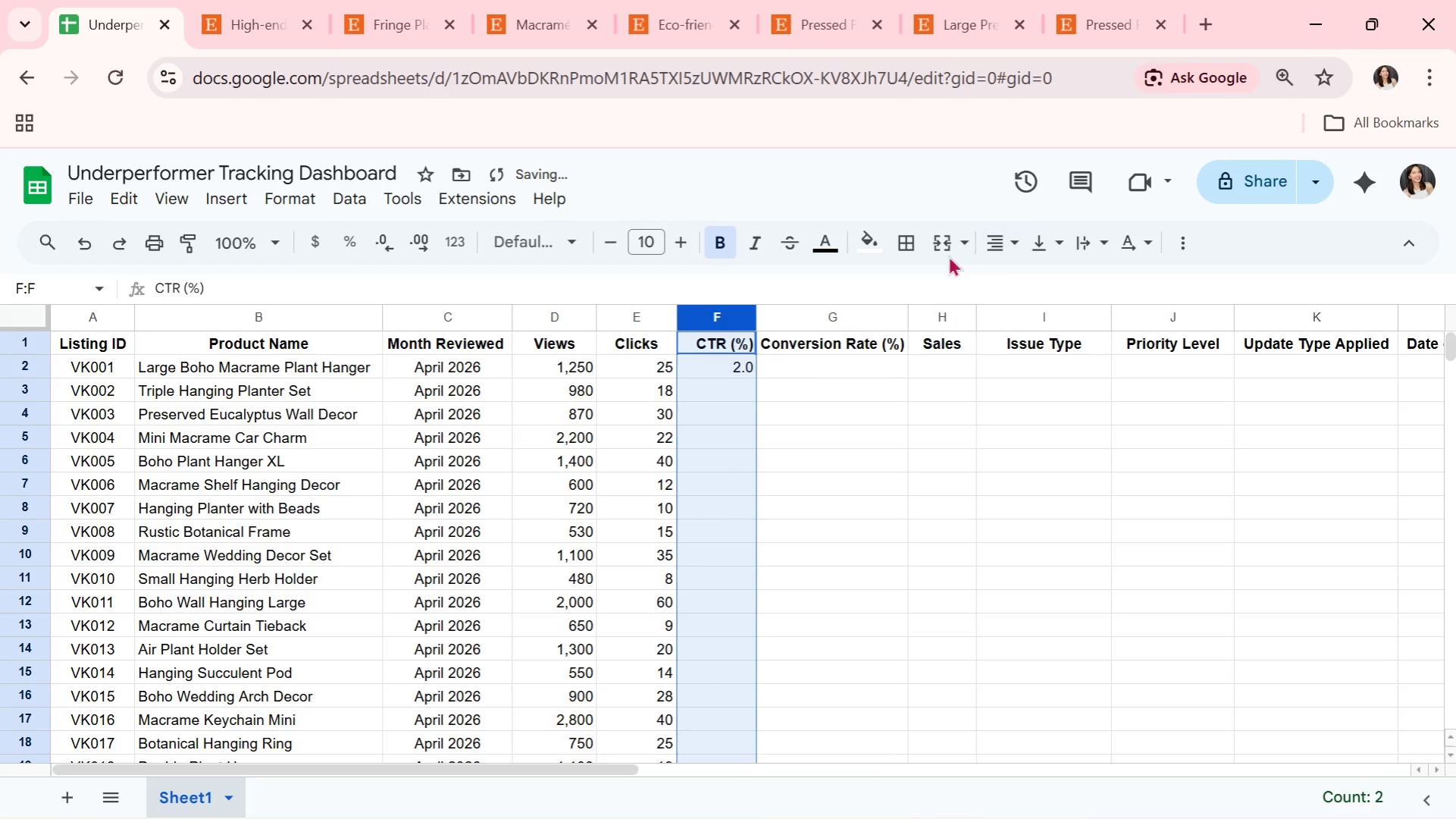 
left_click([709, 337])
 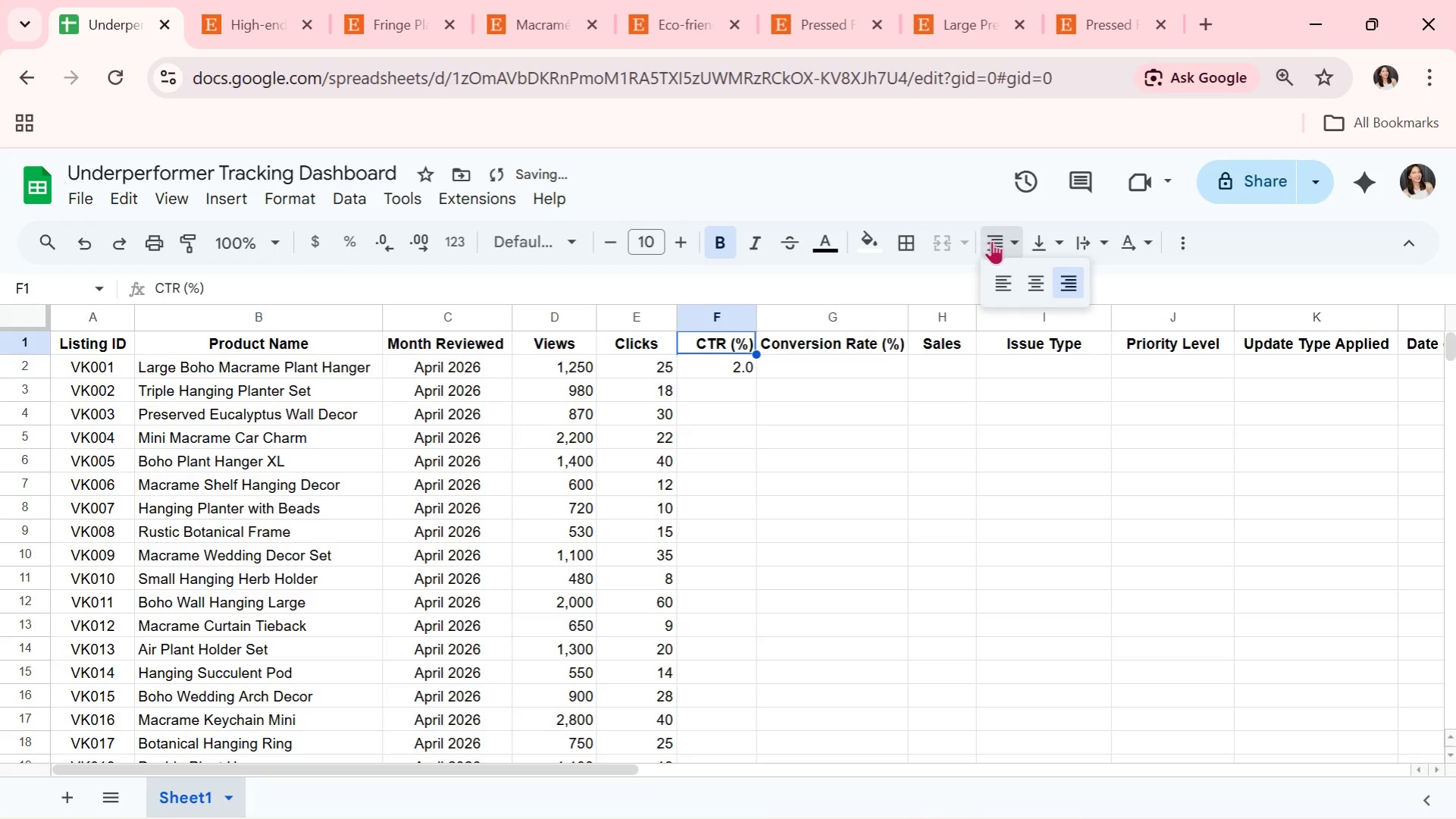 
double_click([1035, 284])
 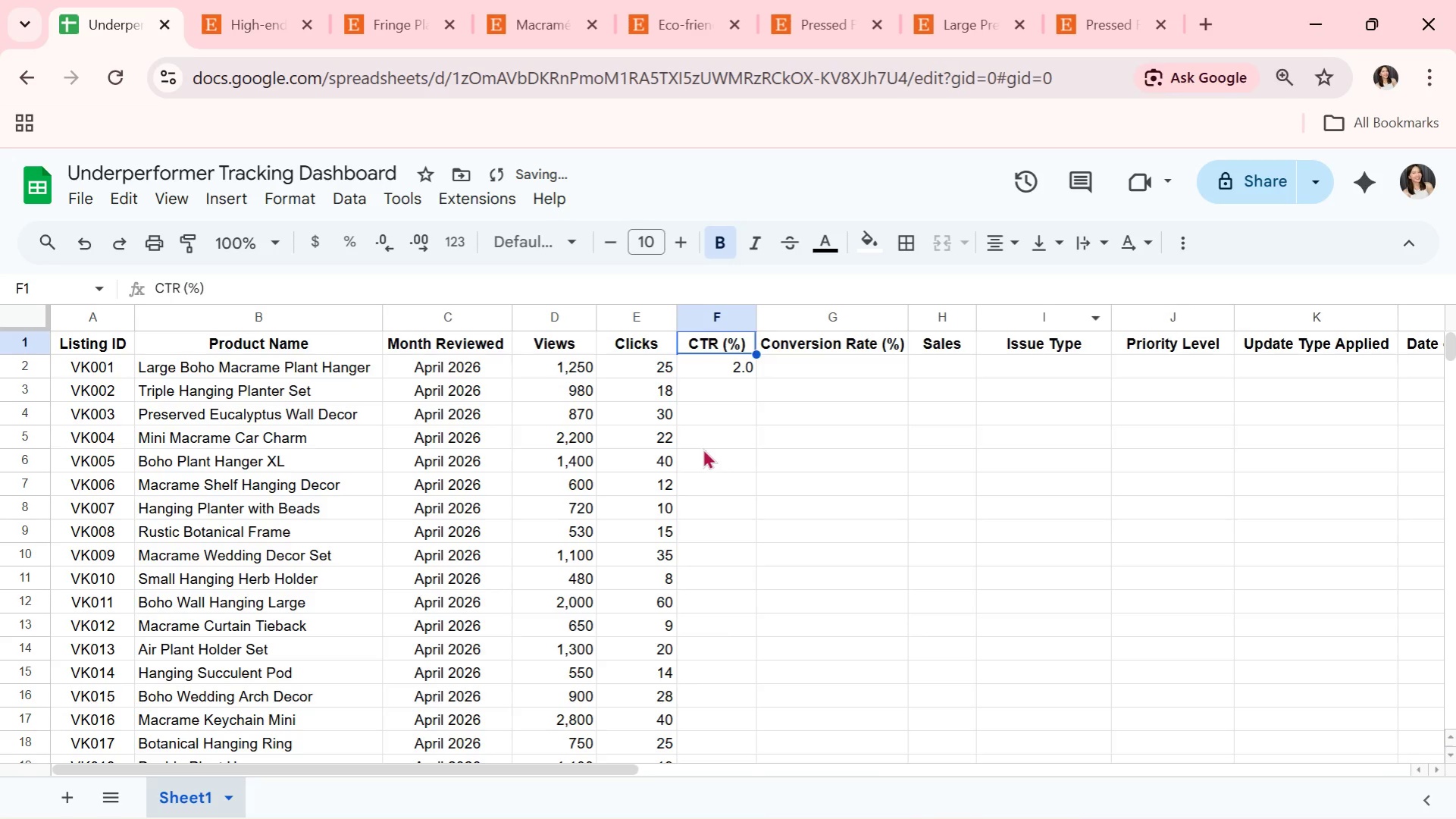 
triple_click([703, 448])
 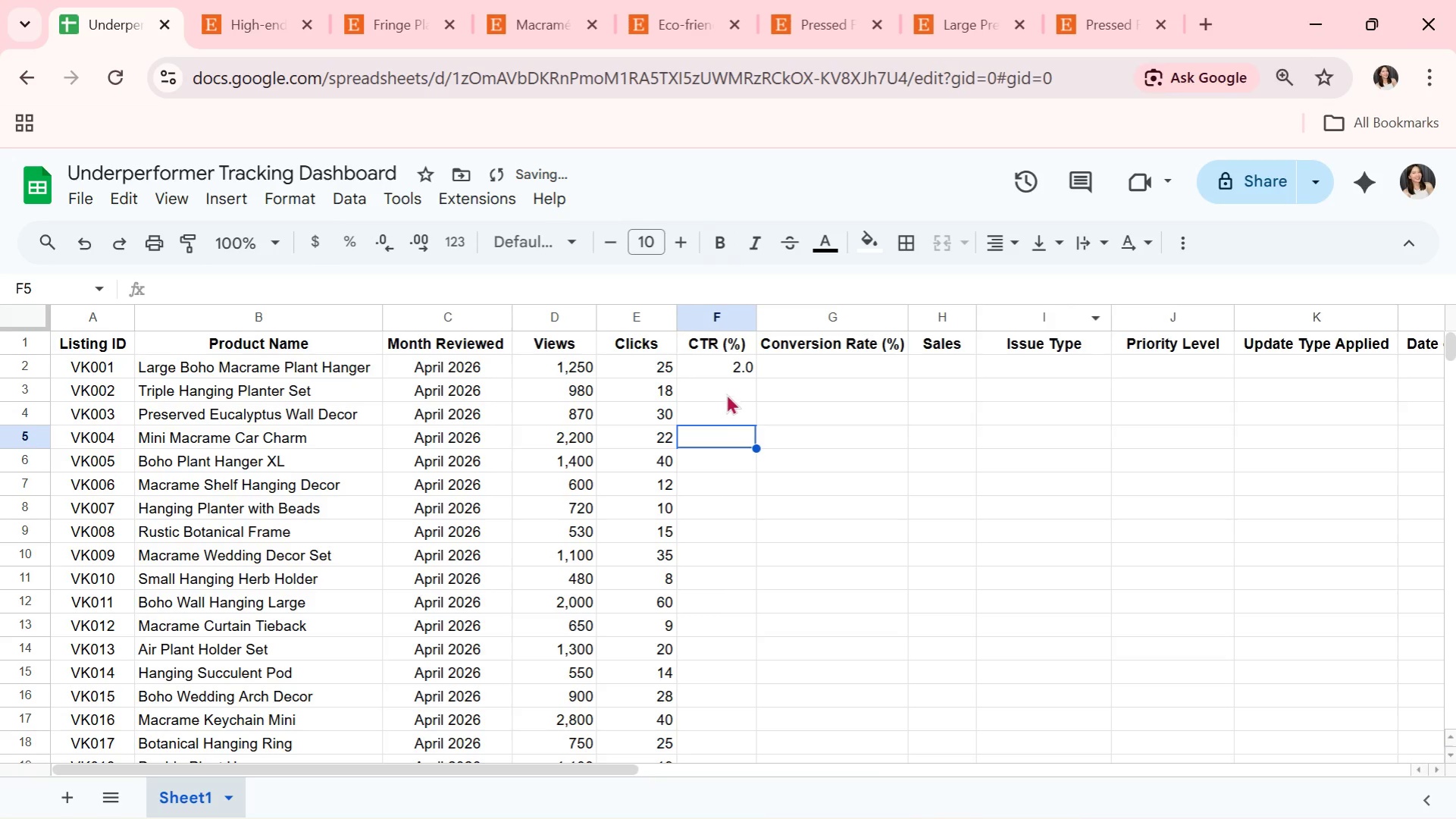 
triple_click([733, 380])
 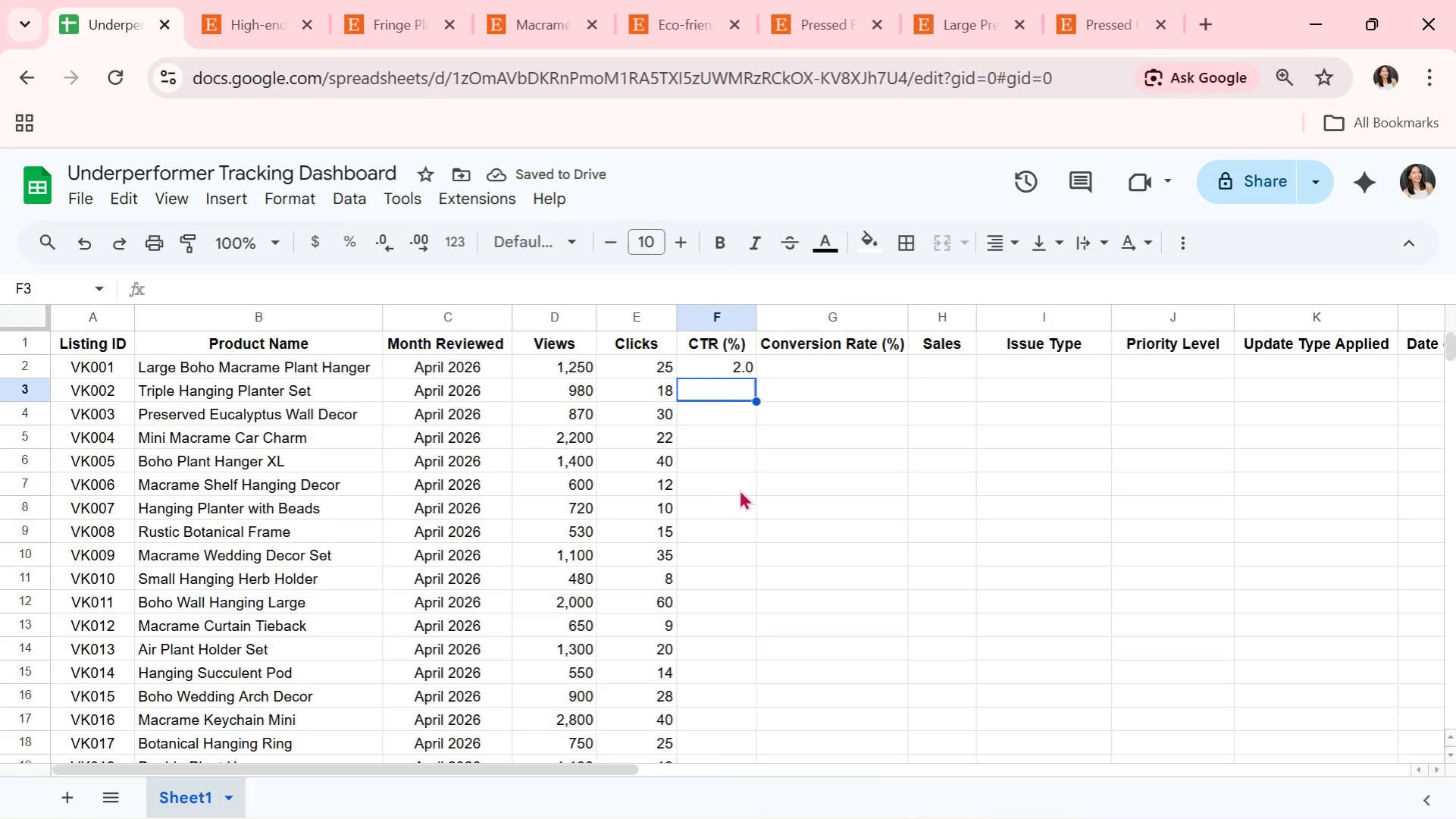 
key(1)
 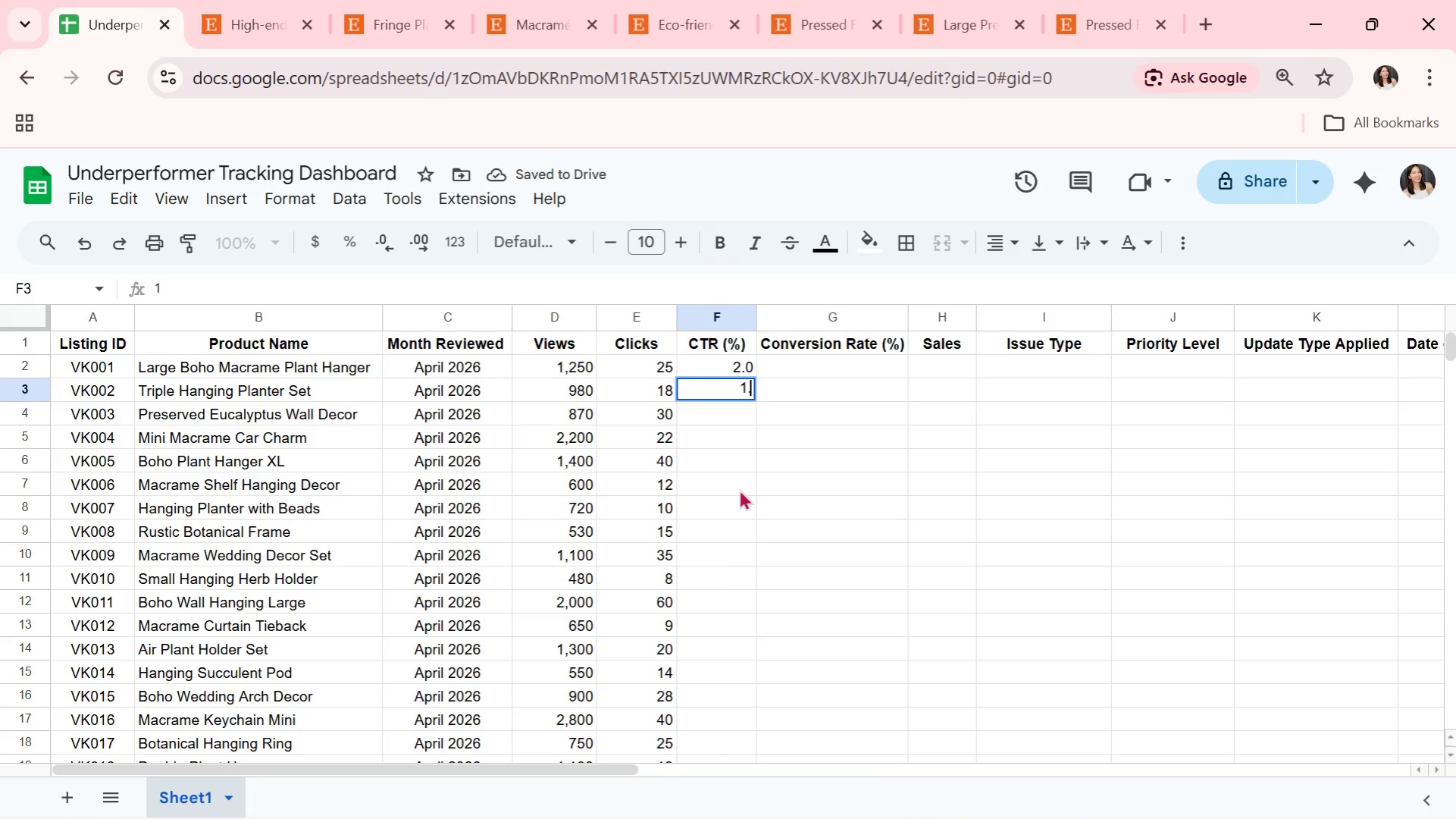 
key(Period)
 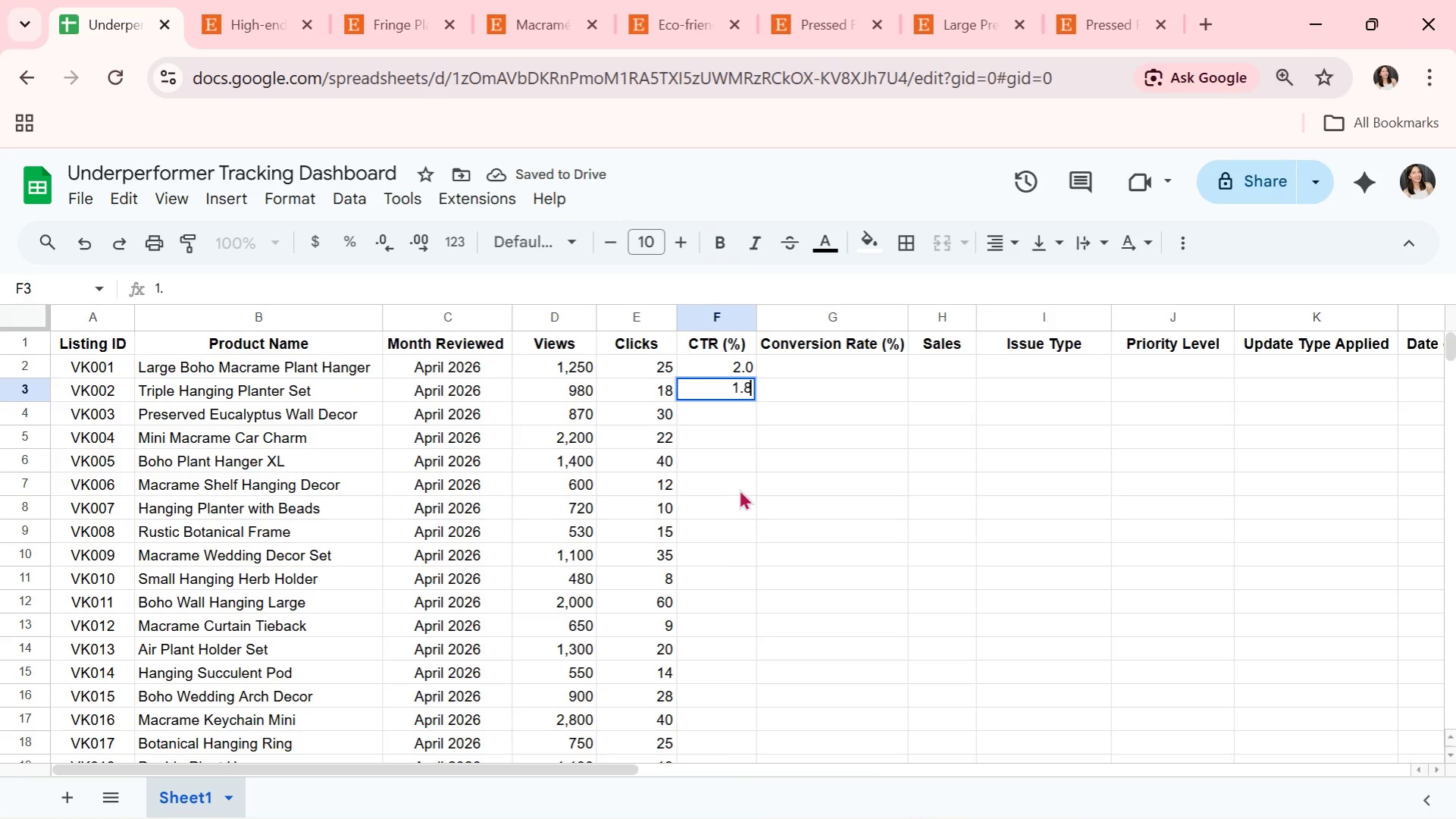 
key(8)
 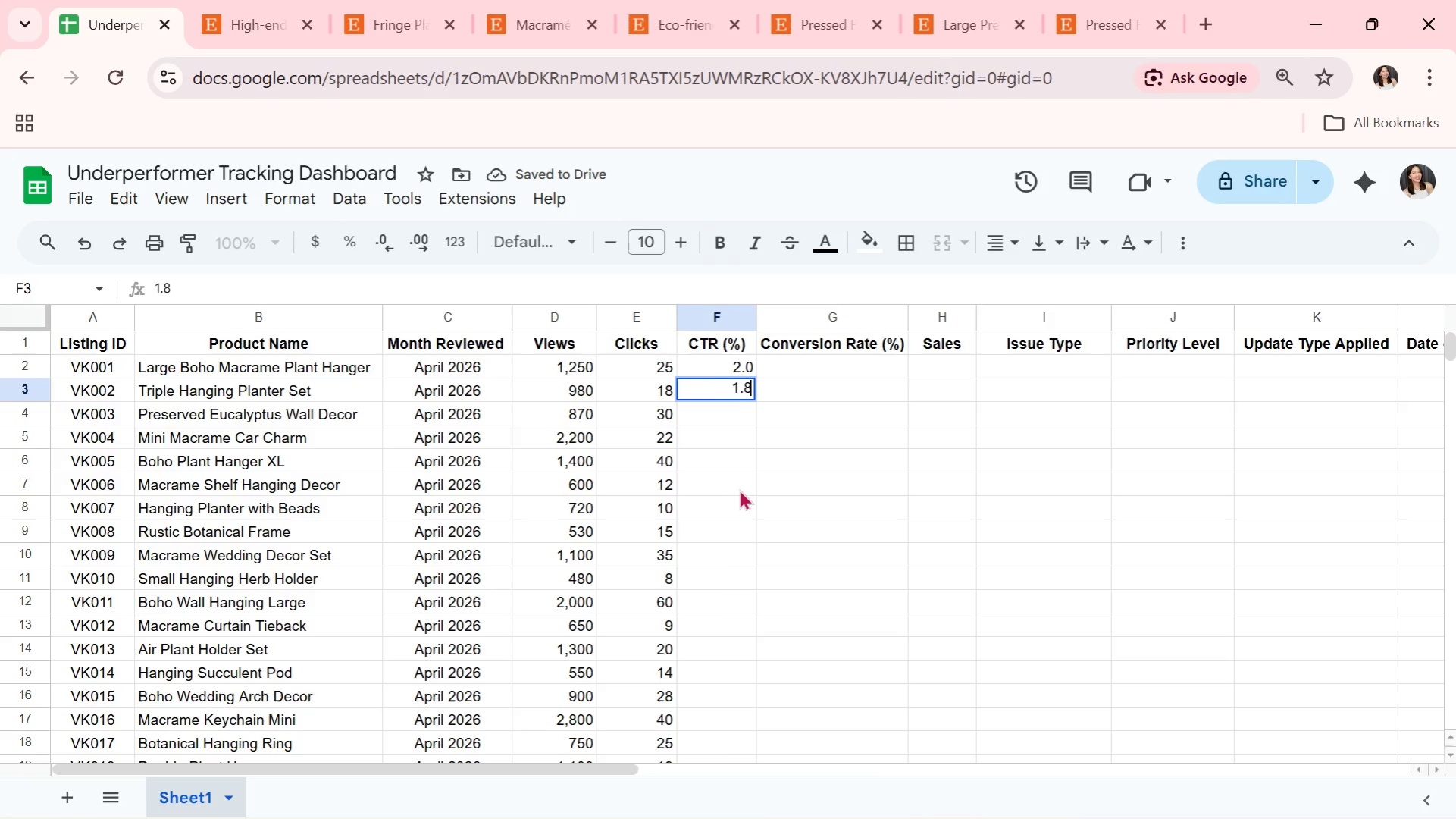 
key(Enter)
 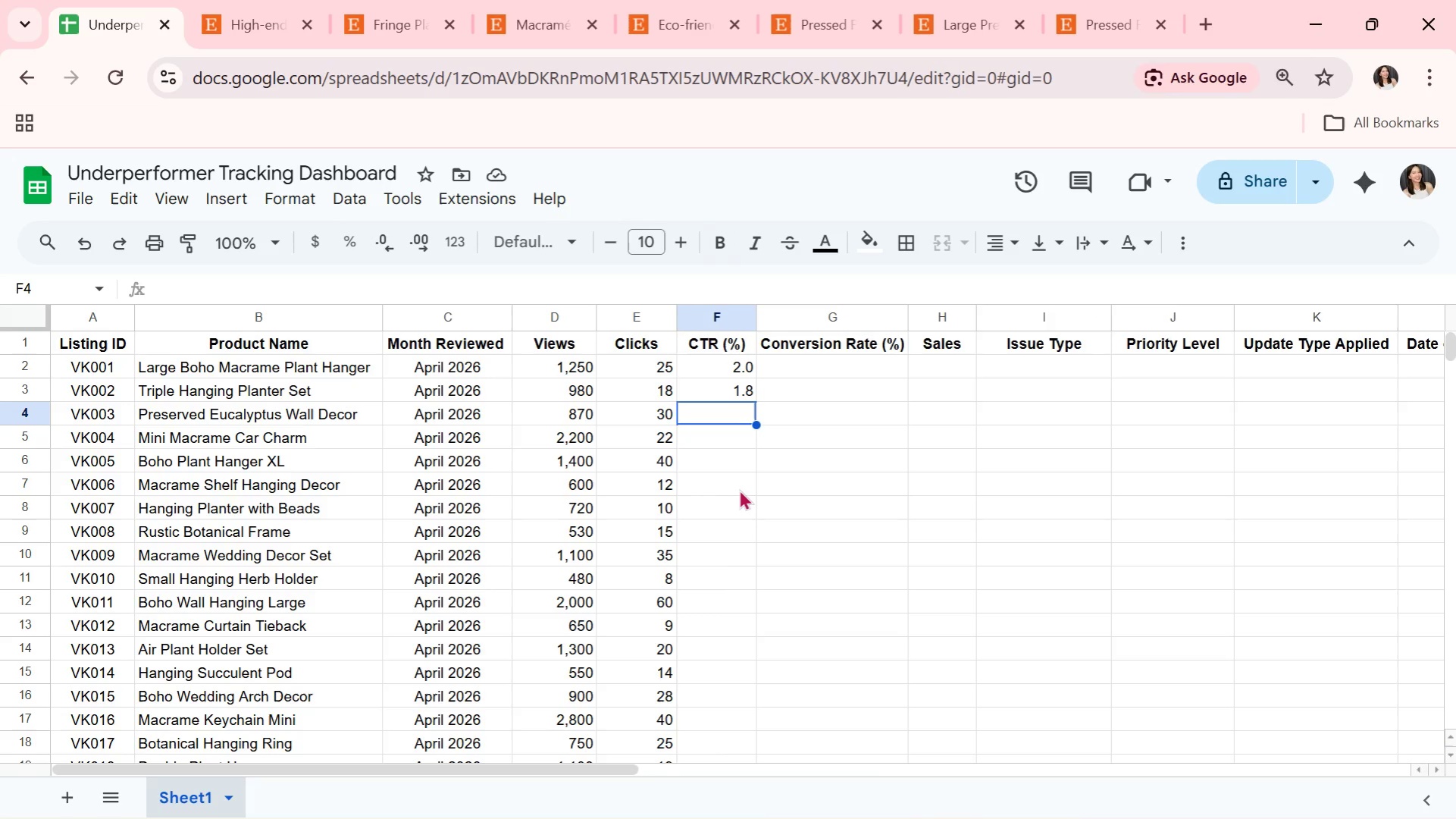 
wait(14.28)
 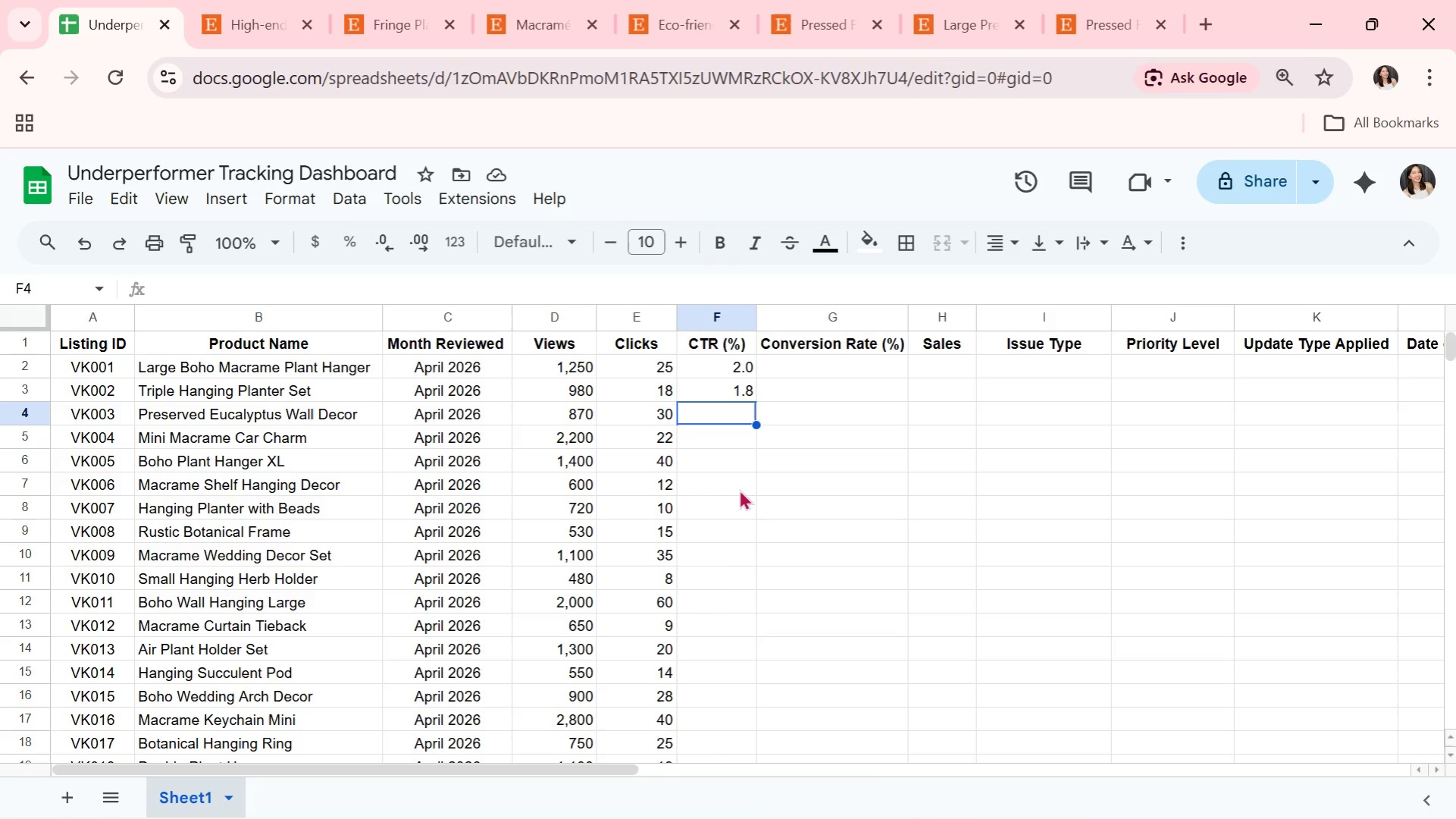 
key(3)
 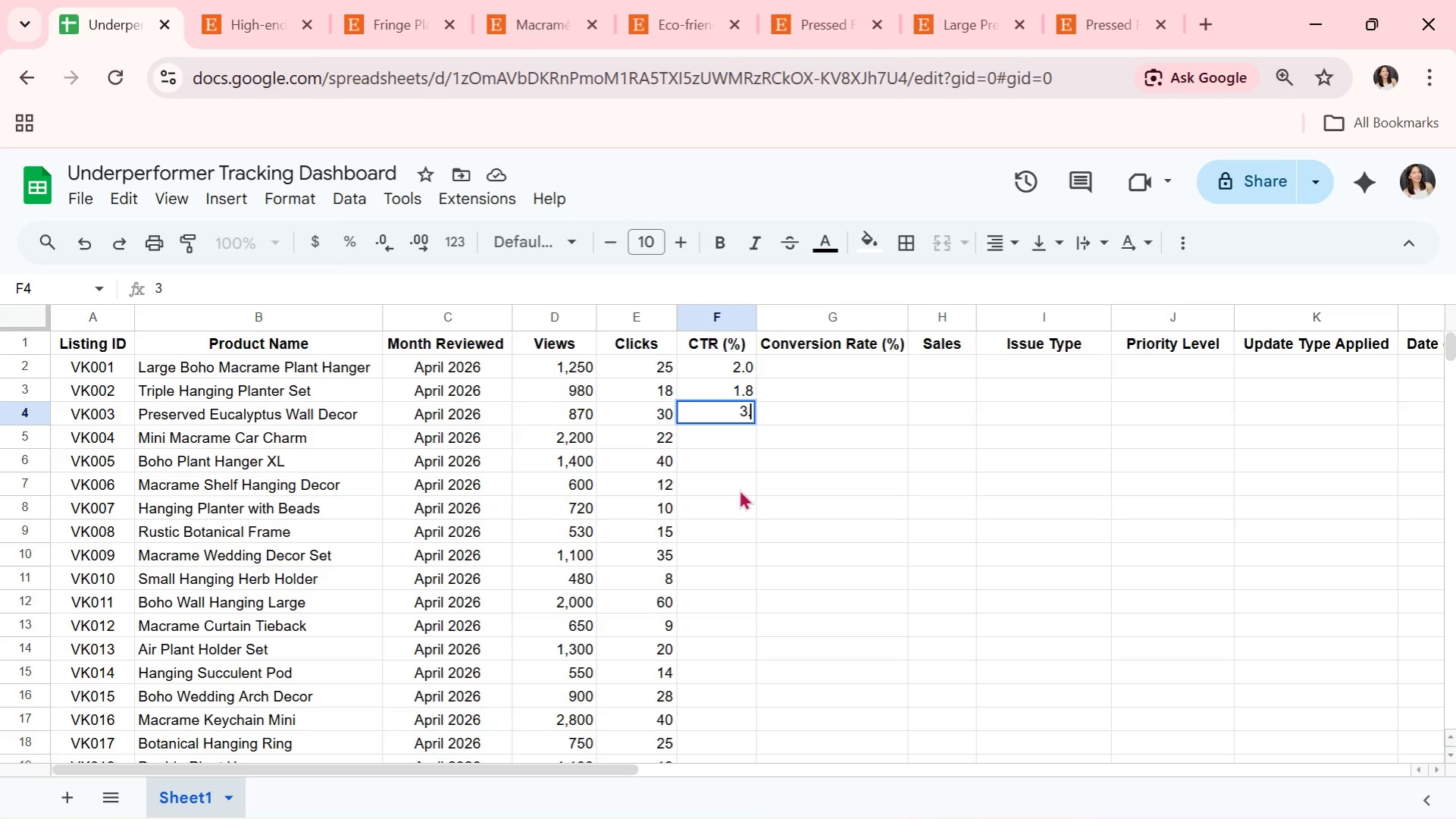 
key(Period)
 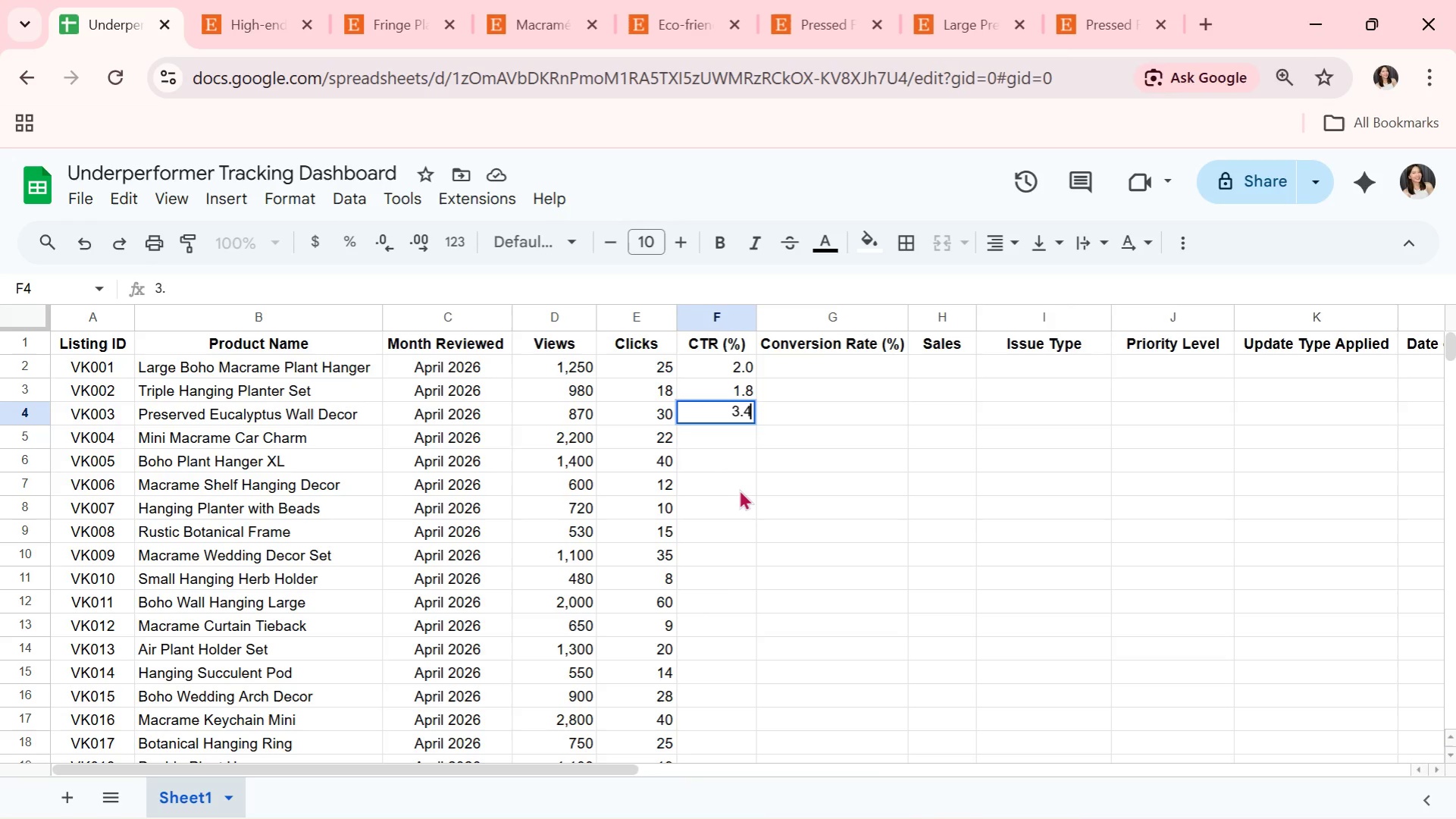 
key(4)
 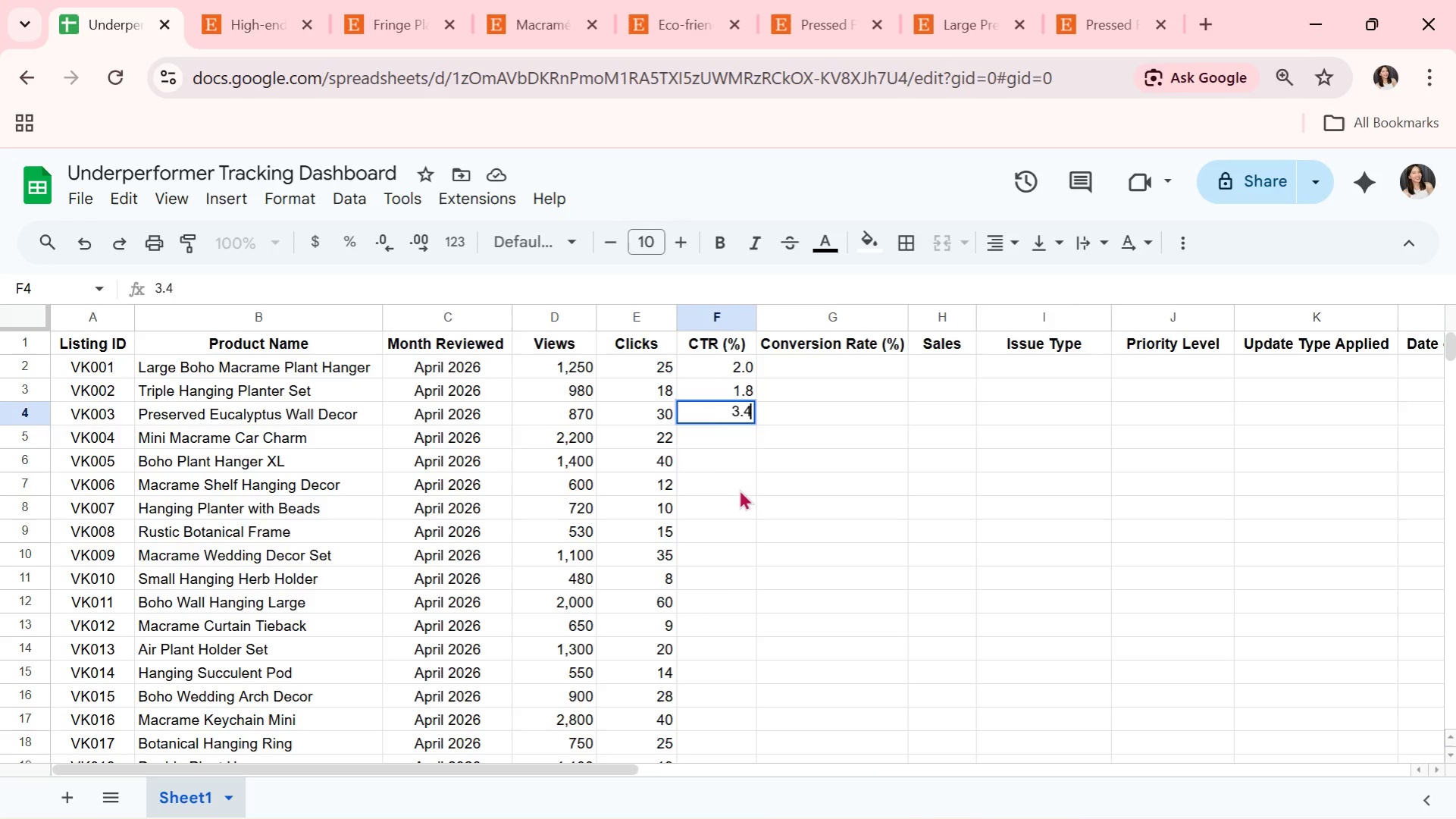 
key(Enter)
 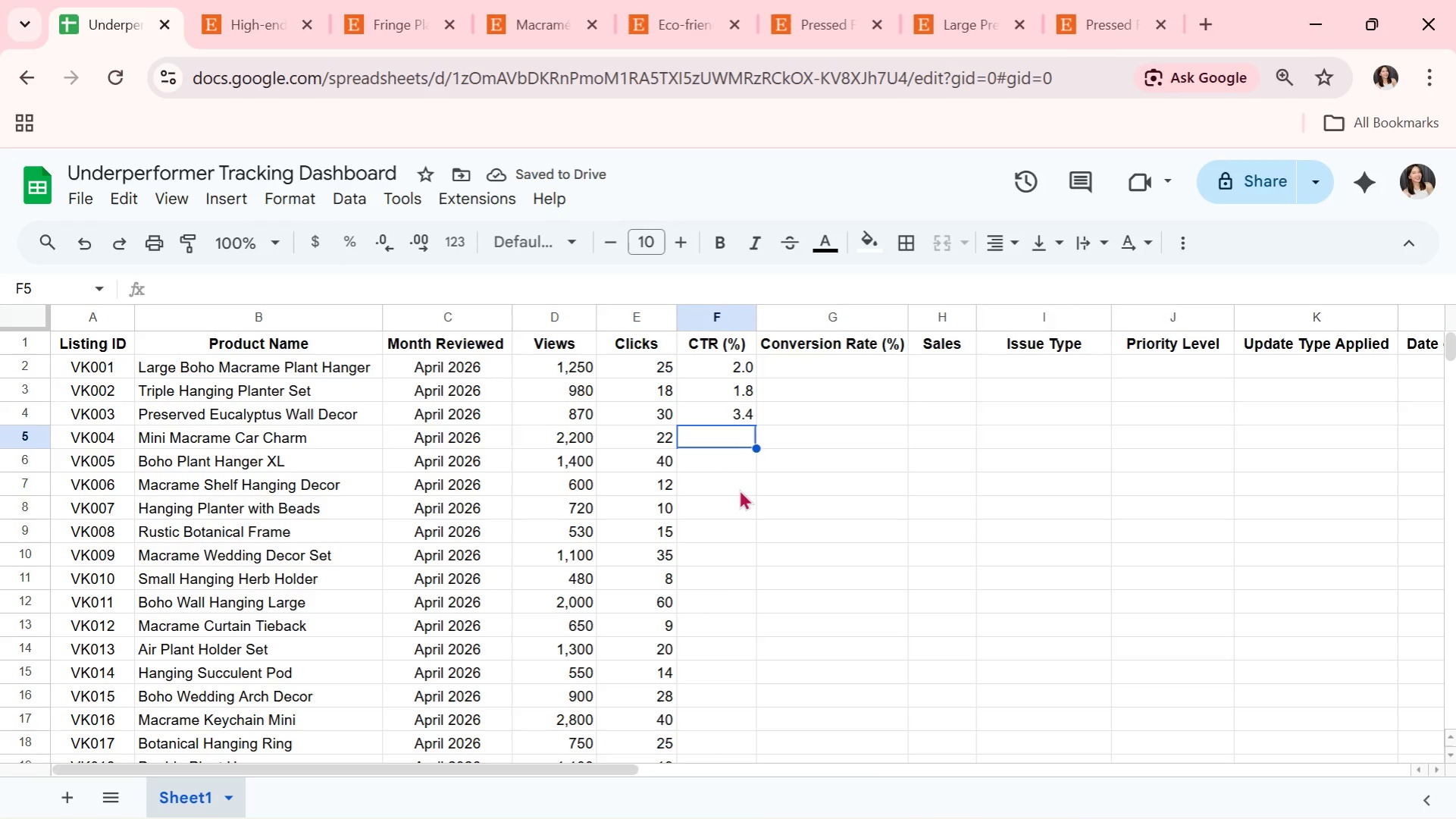 
wait(6.83)
 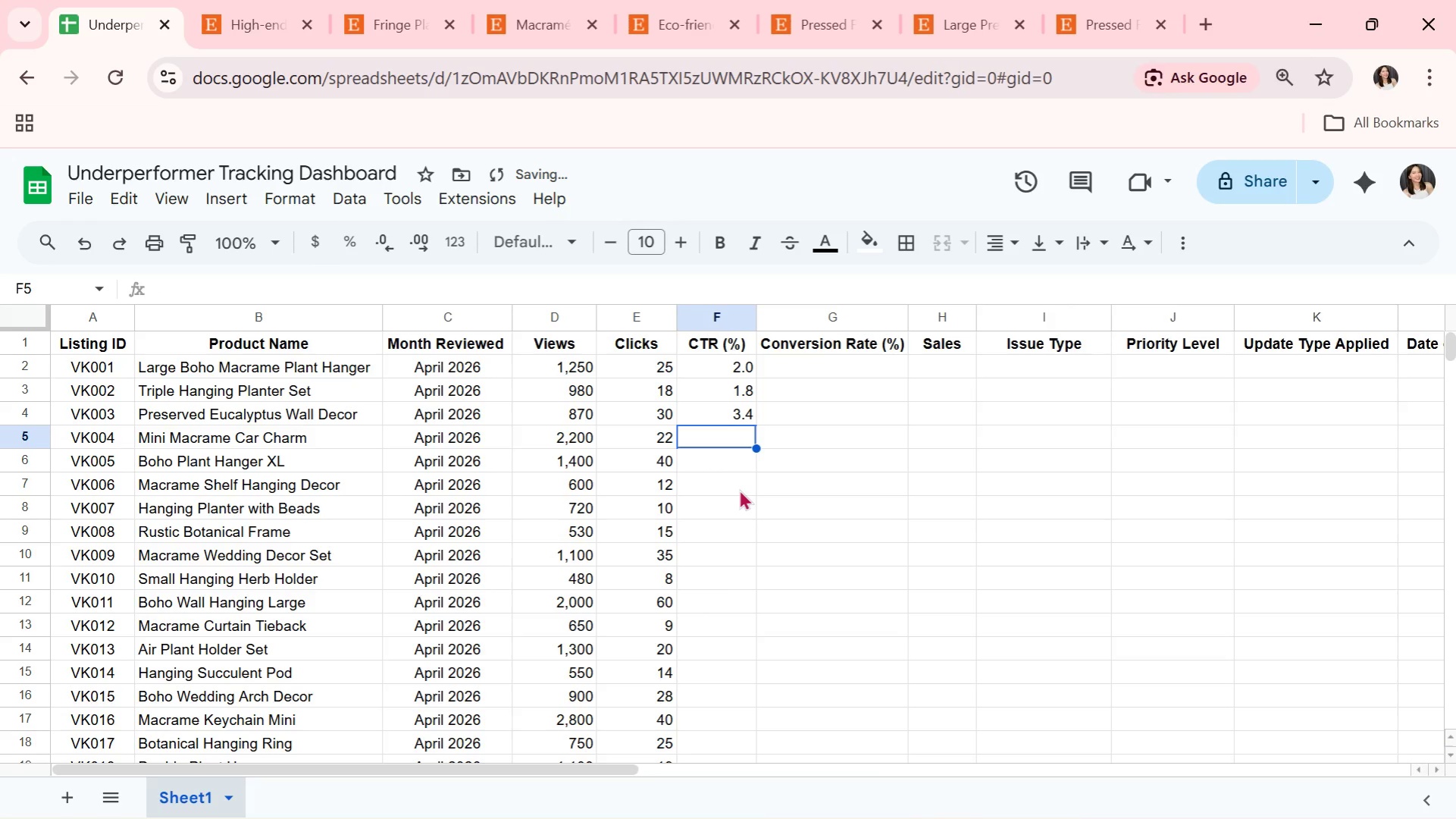 
key(1)
 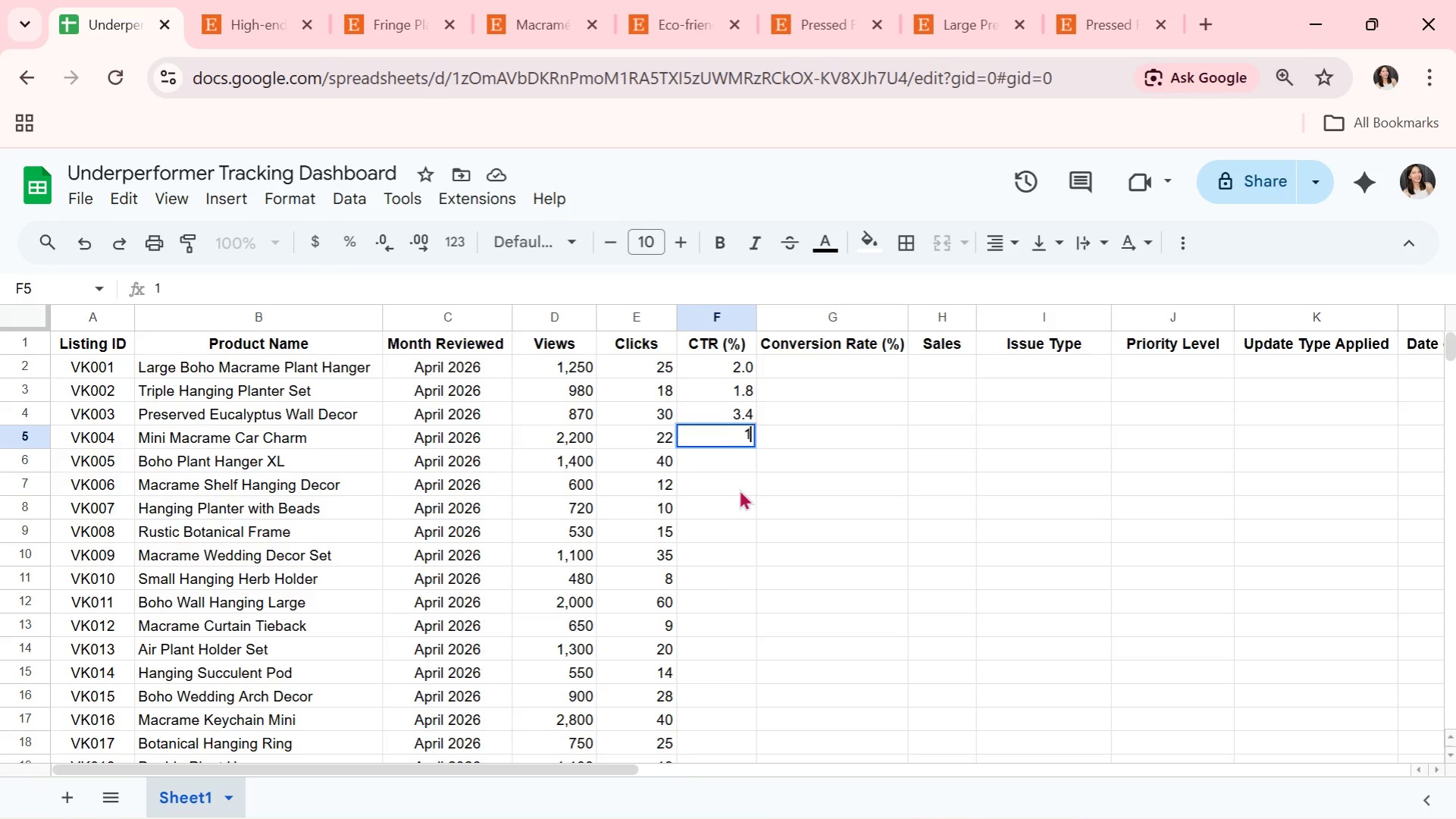 
key(Period)
 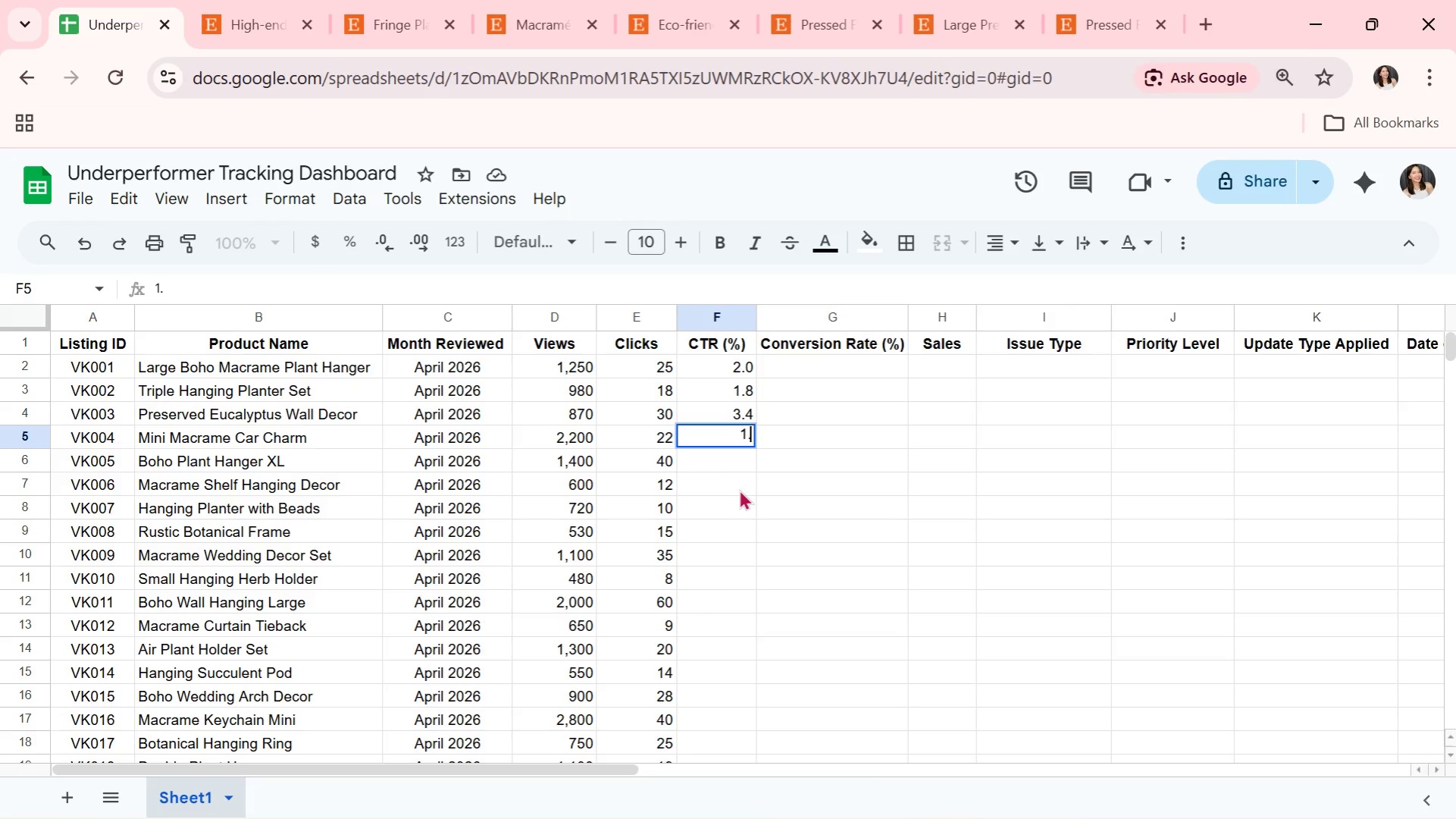 
key(0)
 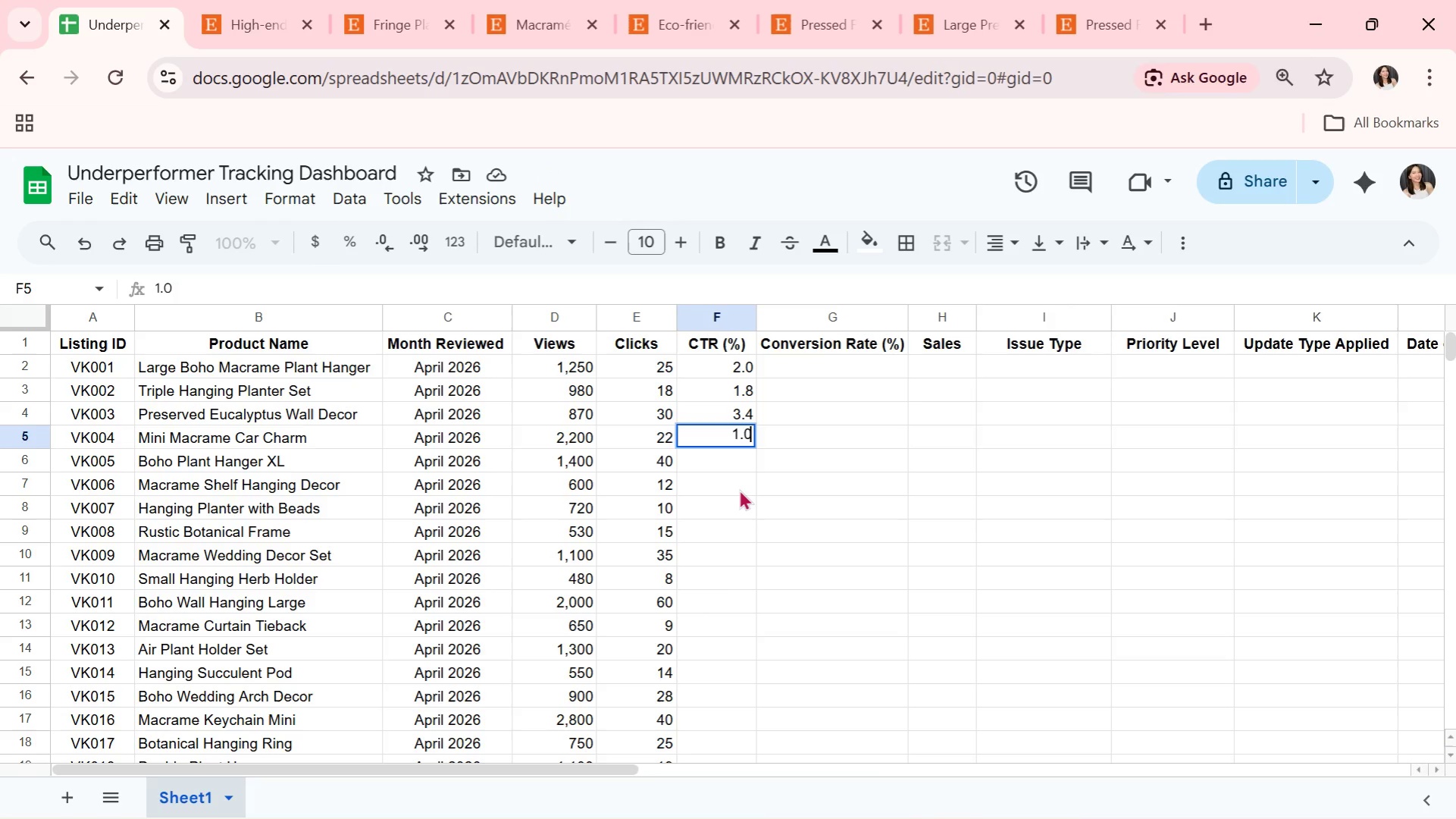 
key(Enter)
 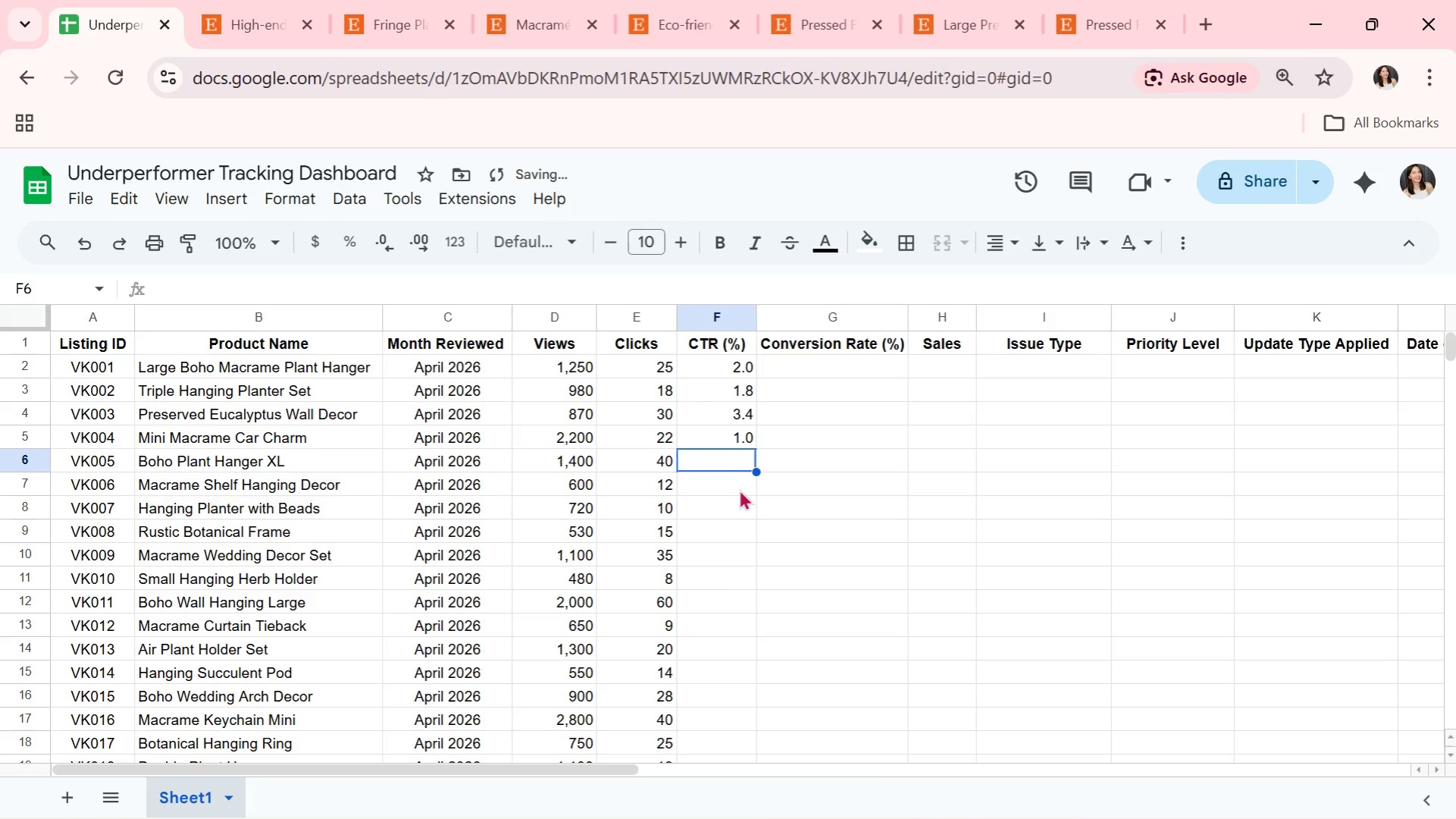 
key(2)
 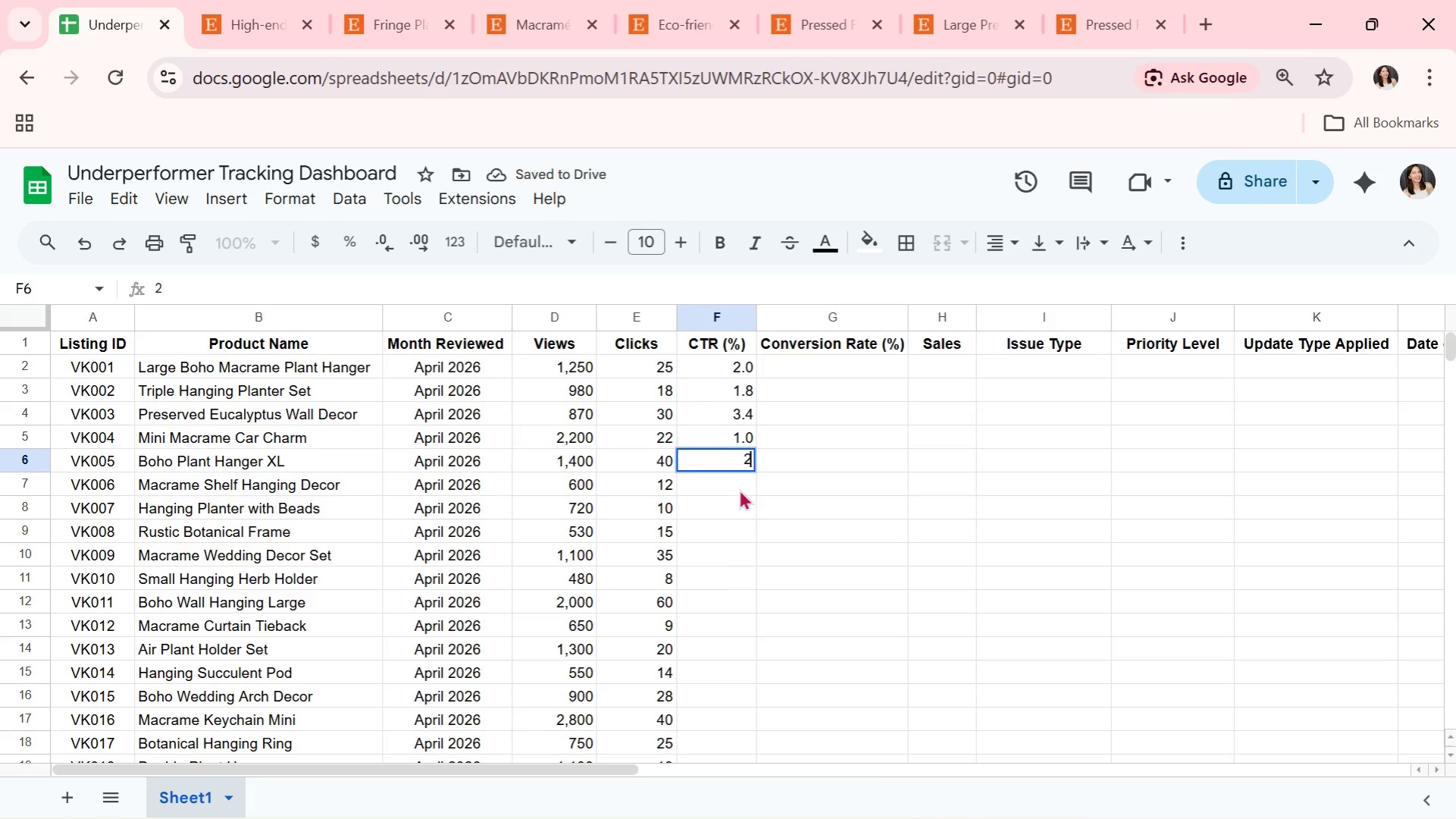 
key(Period)
 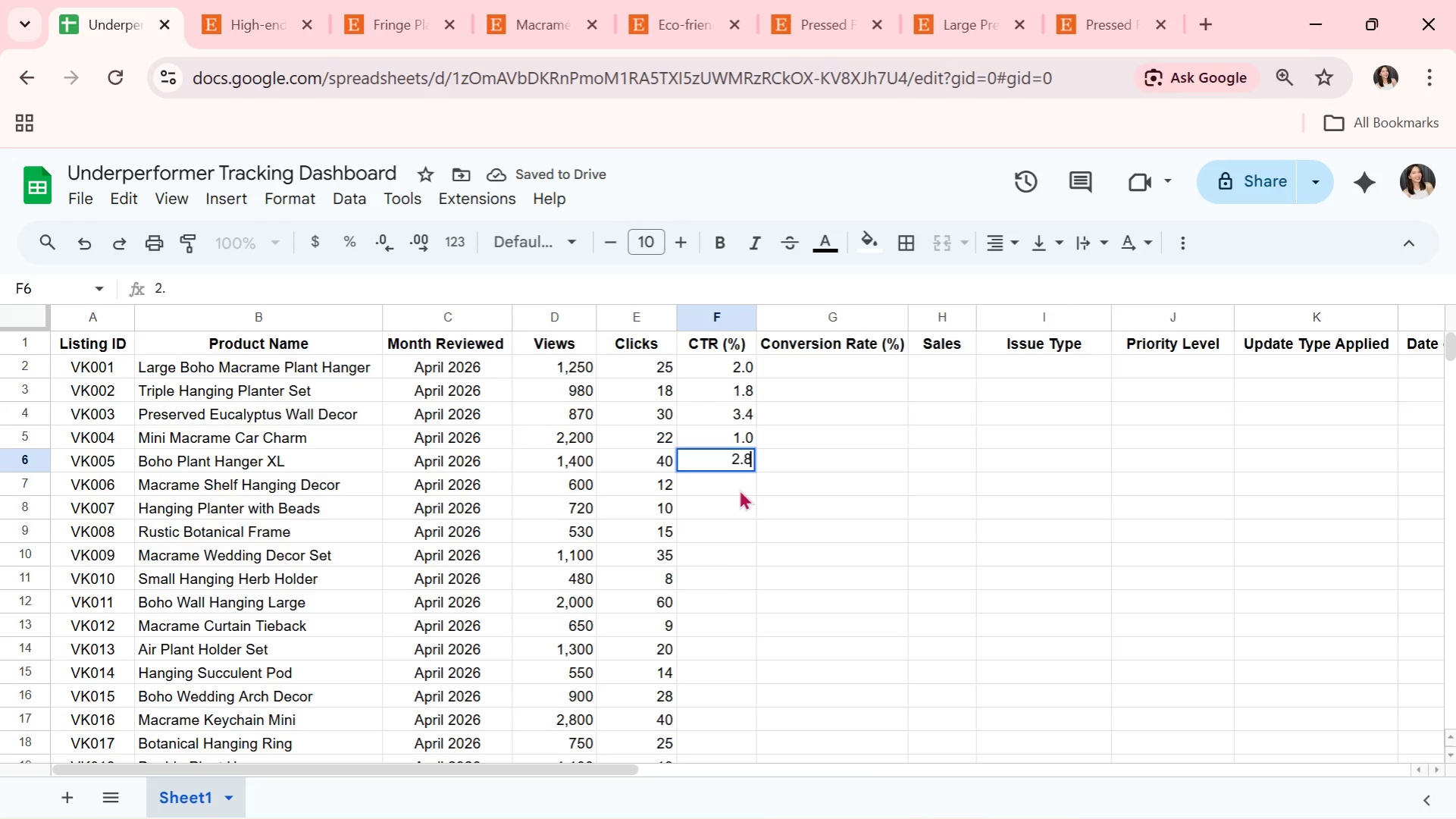 
key(8)
 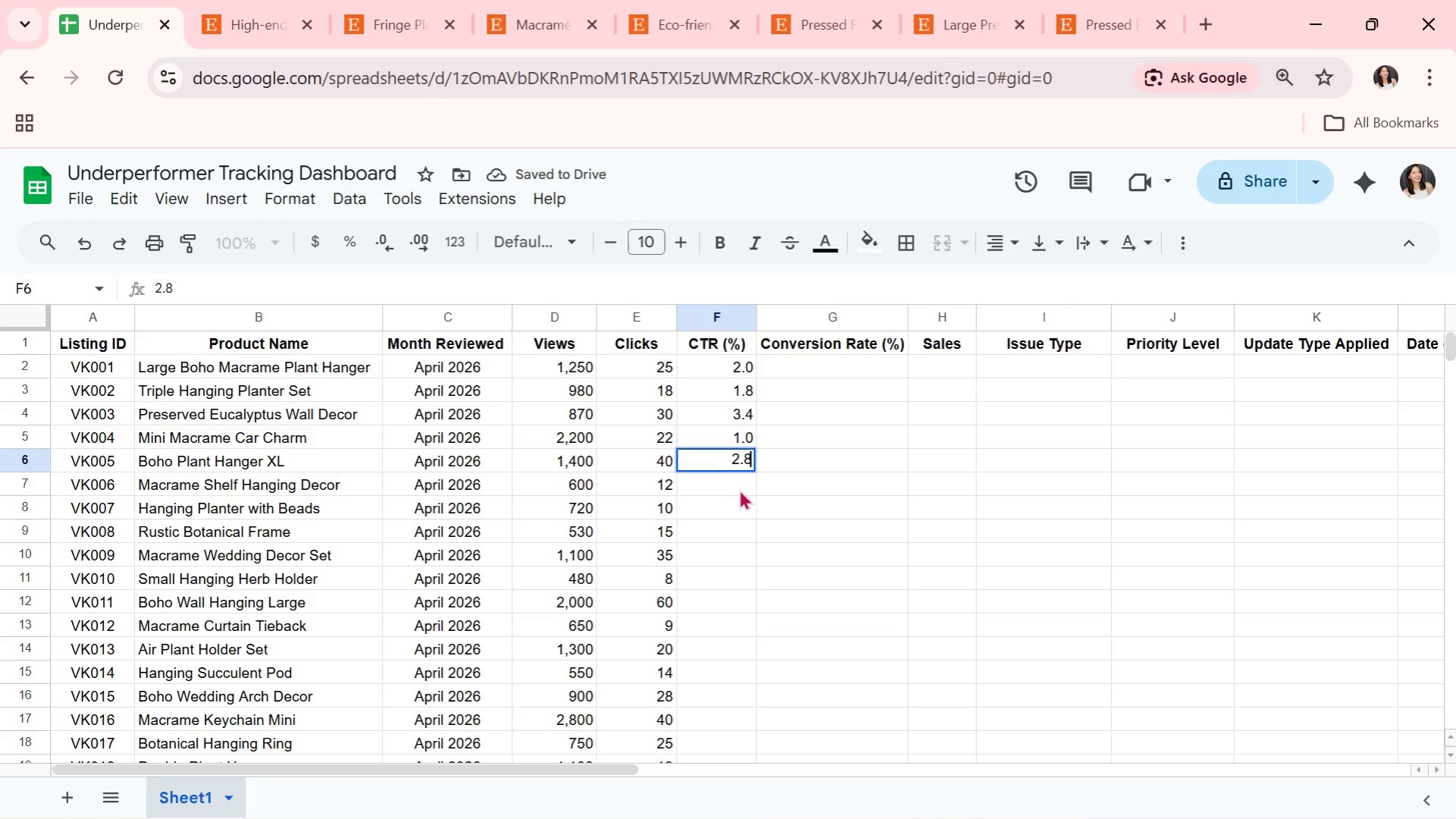 
key(Enter)
 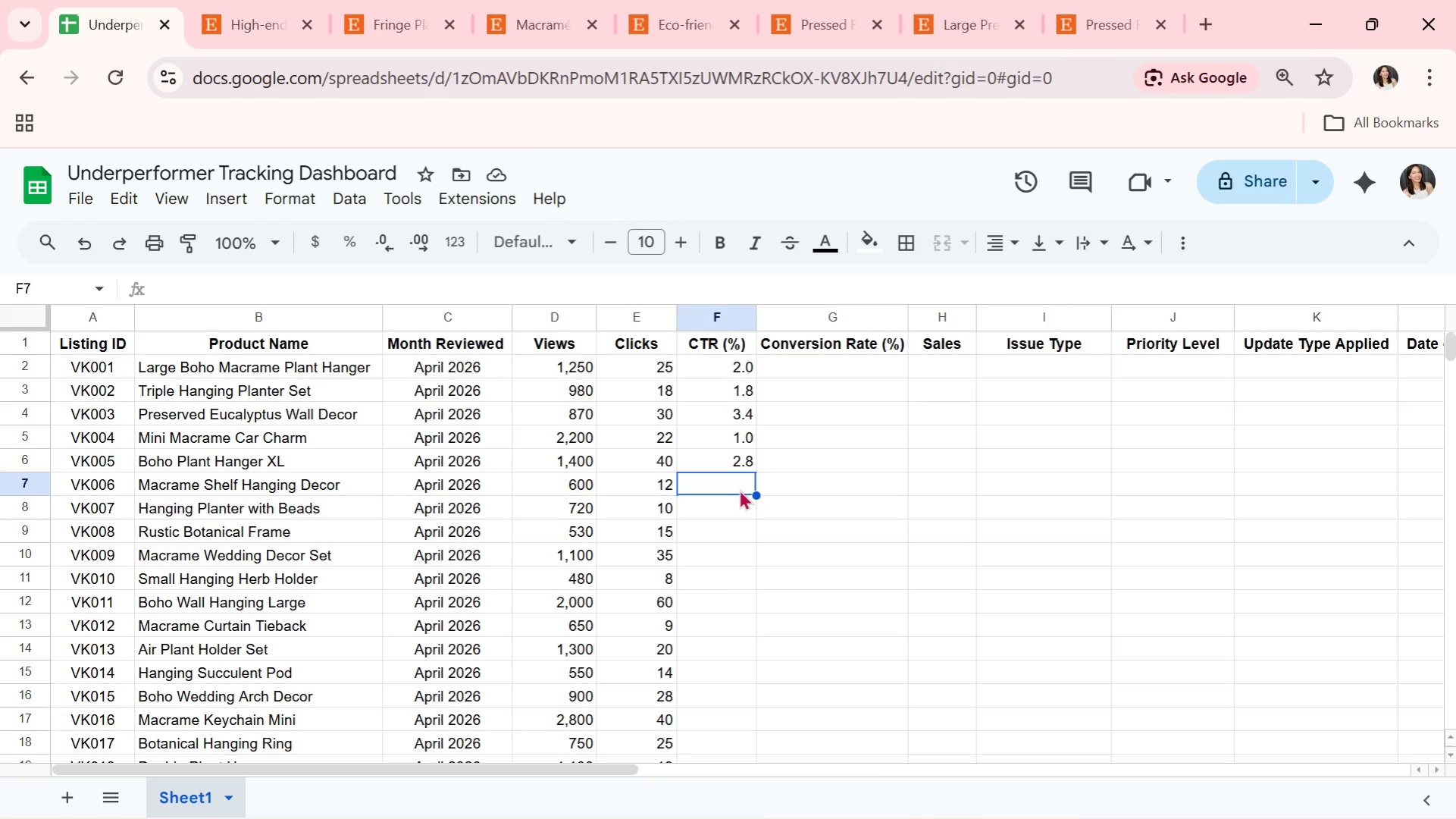 
wait(7.26)
 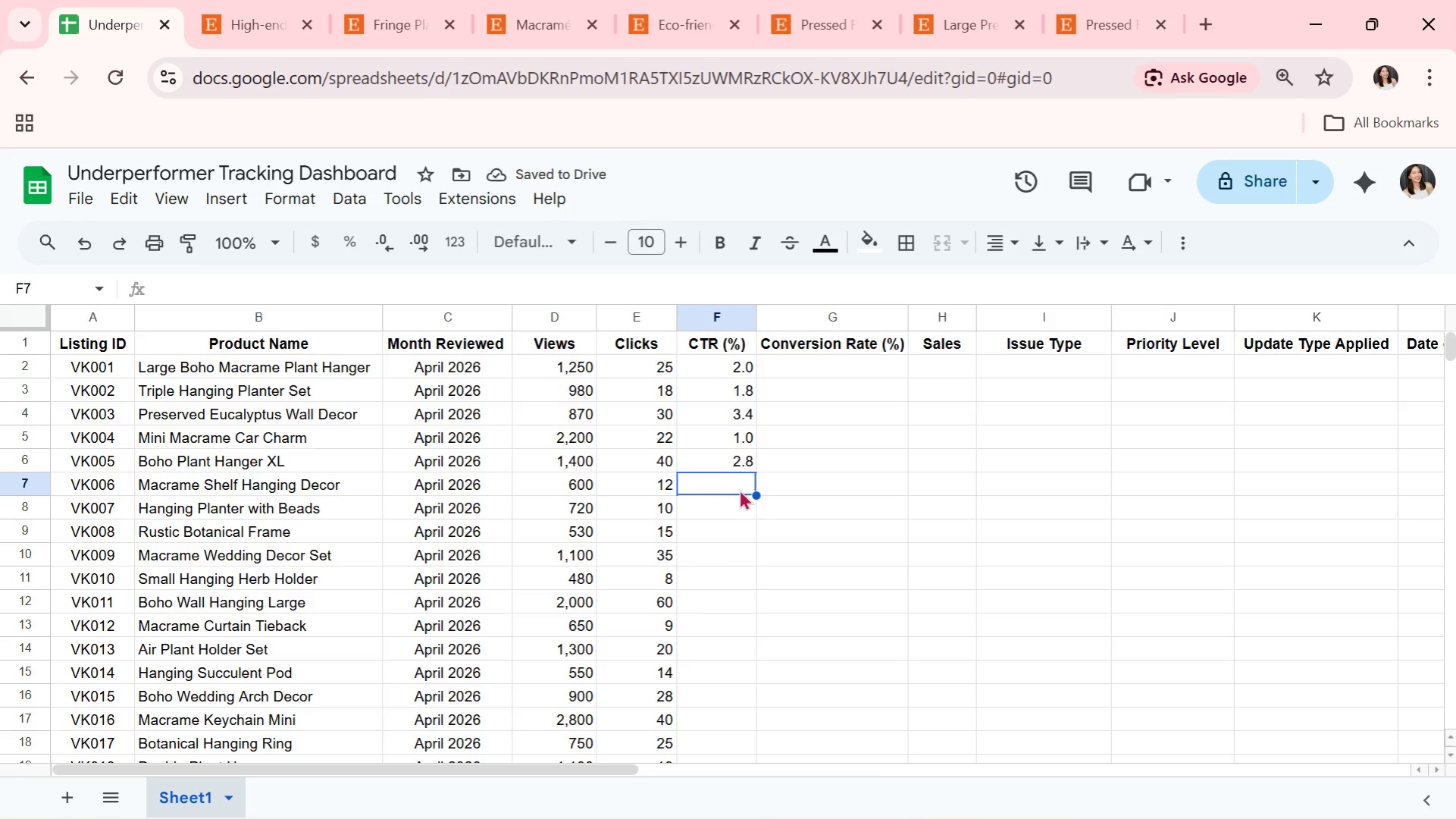 
key(ArrowUp)
 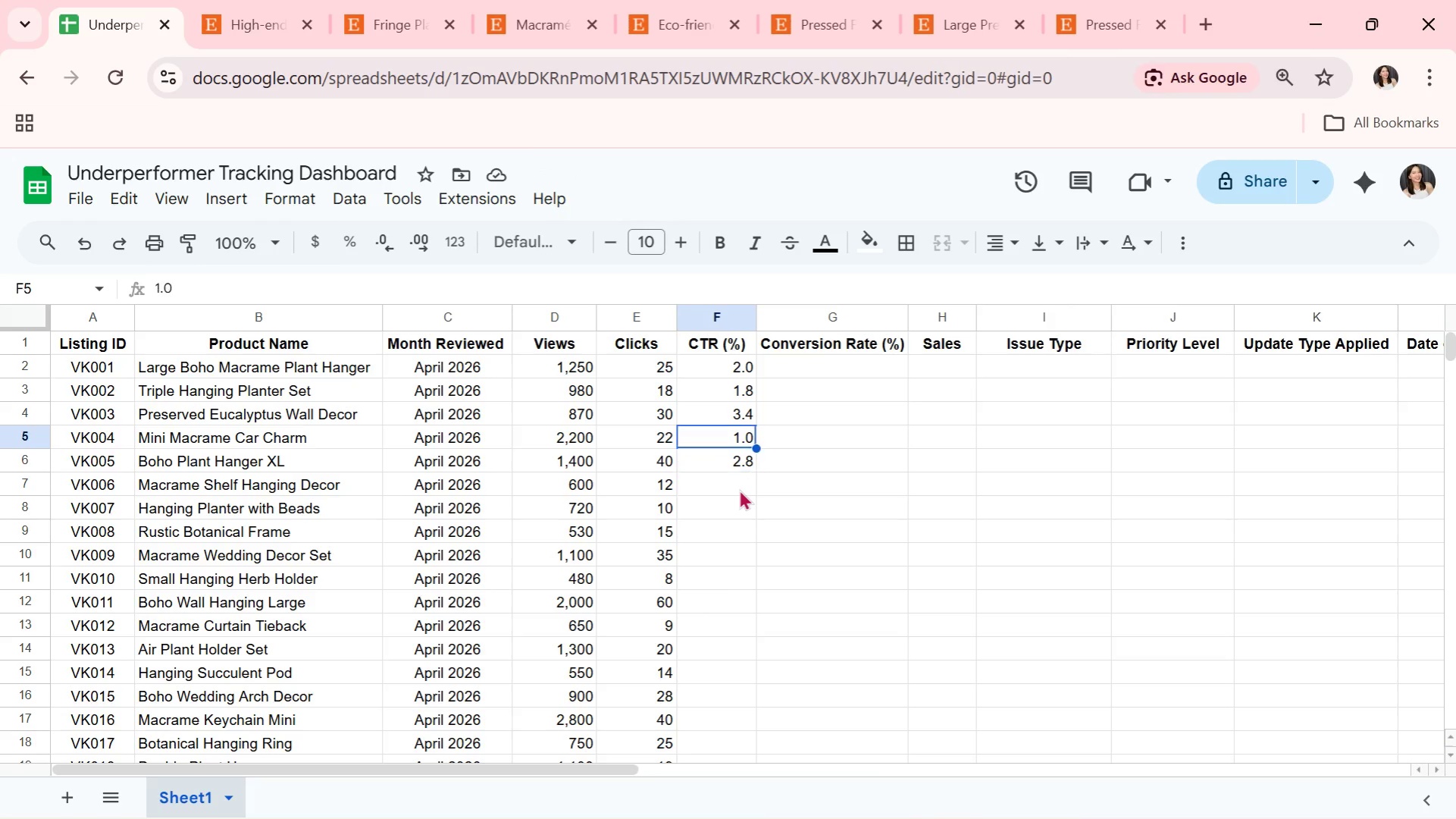 
key(ArrowUp)
 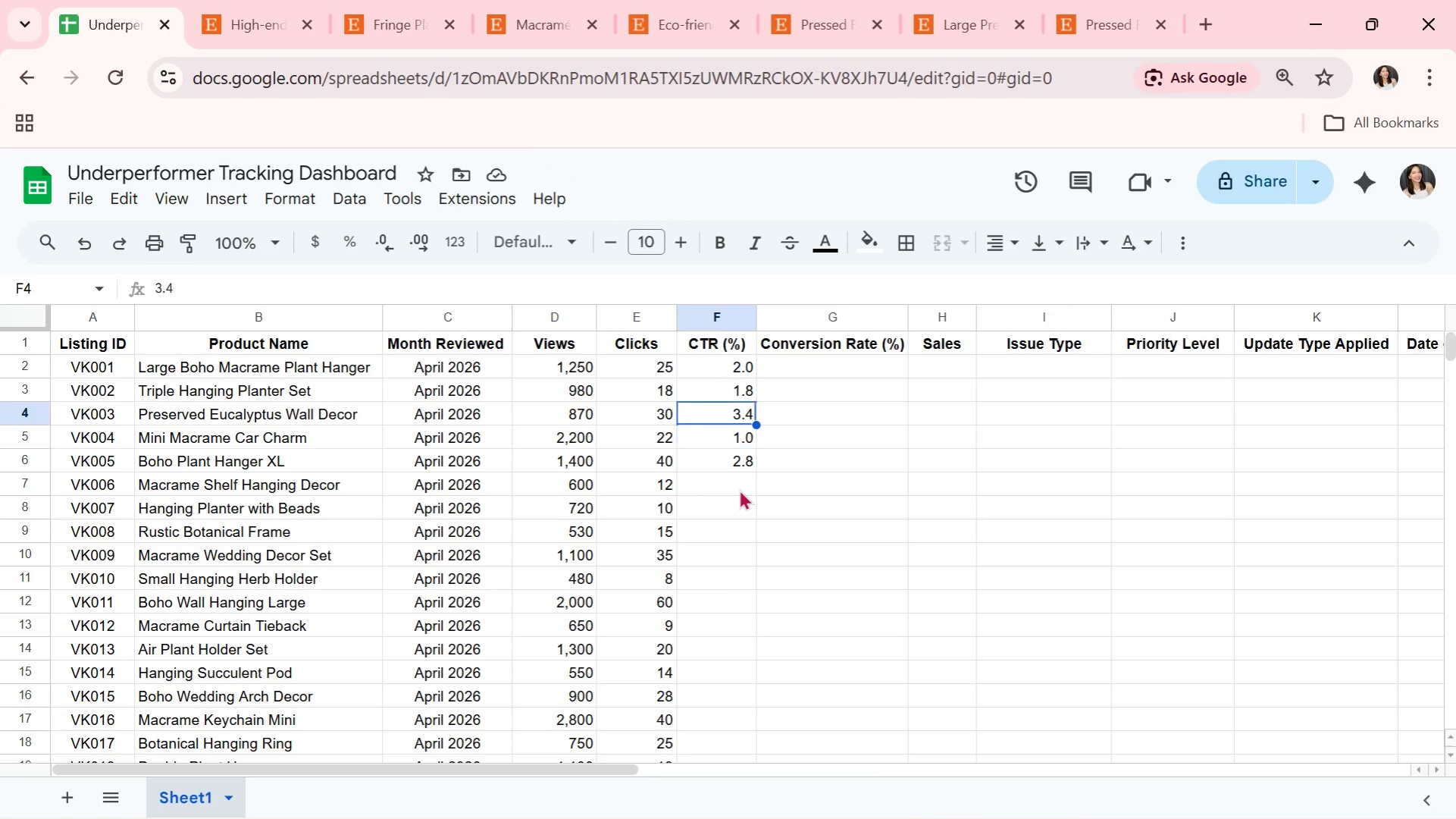 
key(ArrowUp)
 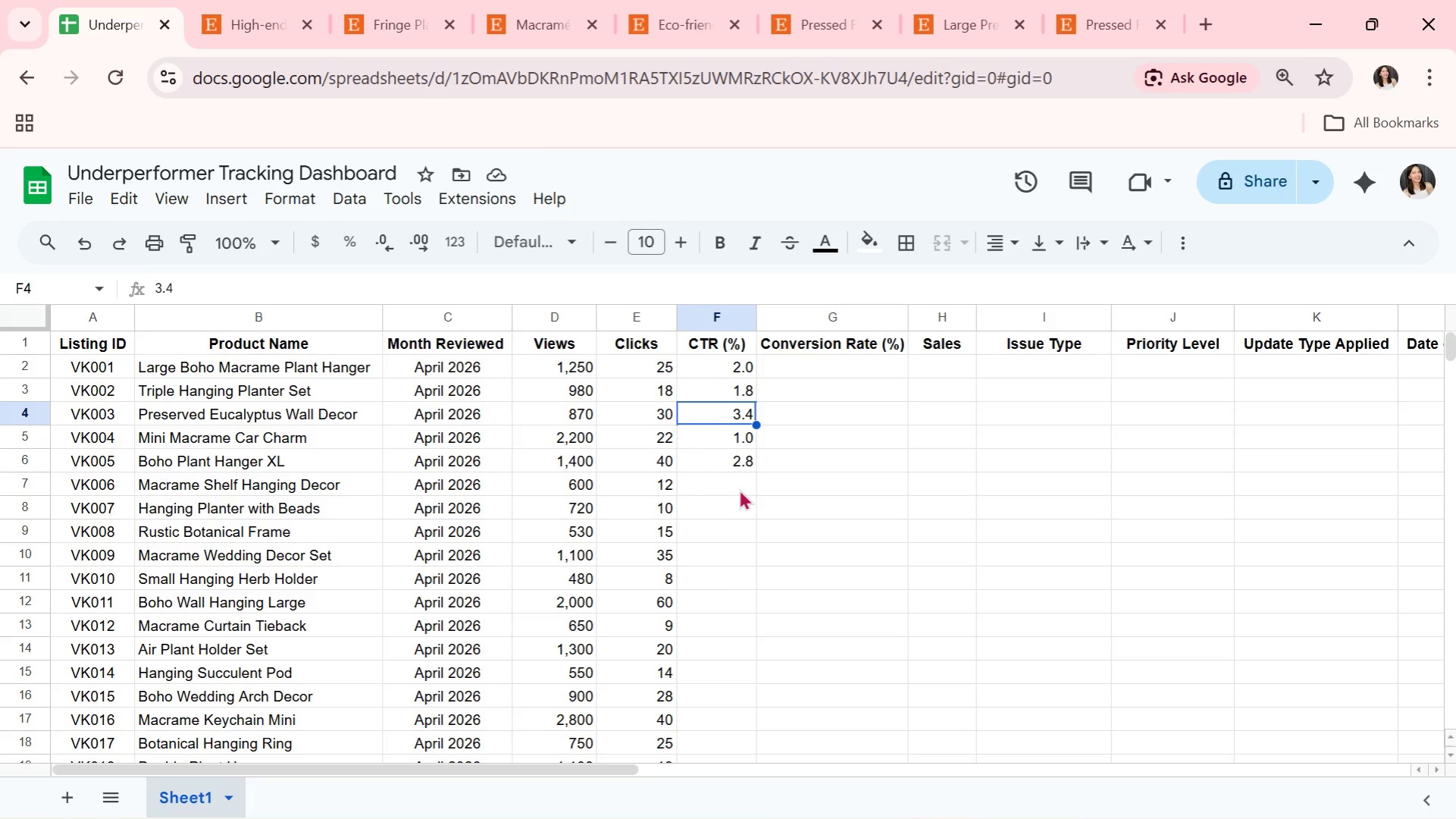 
key(ArrowUp)
 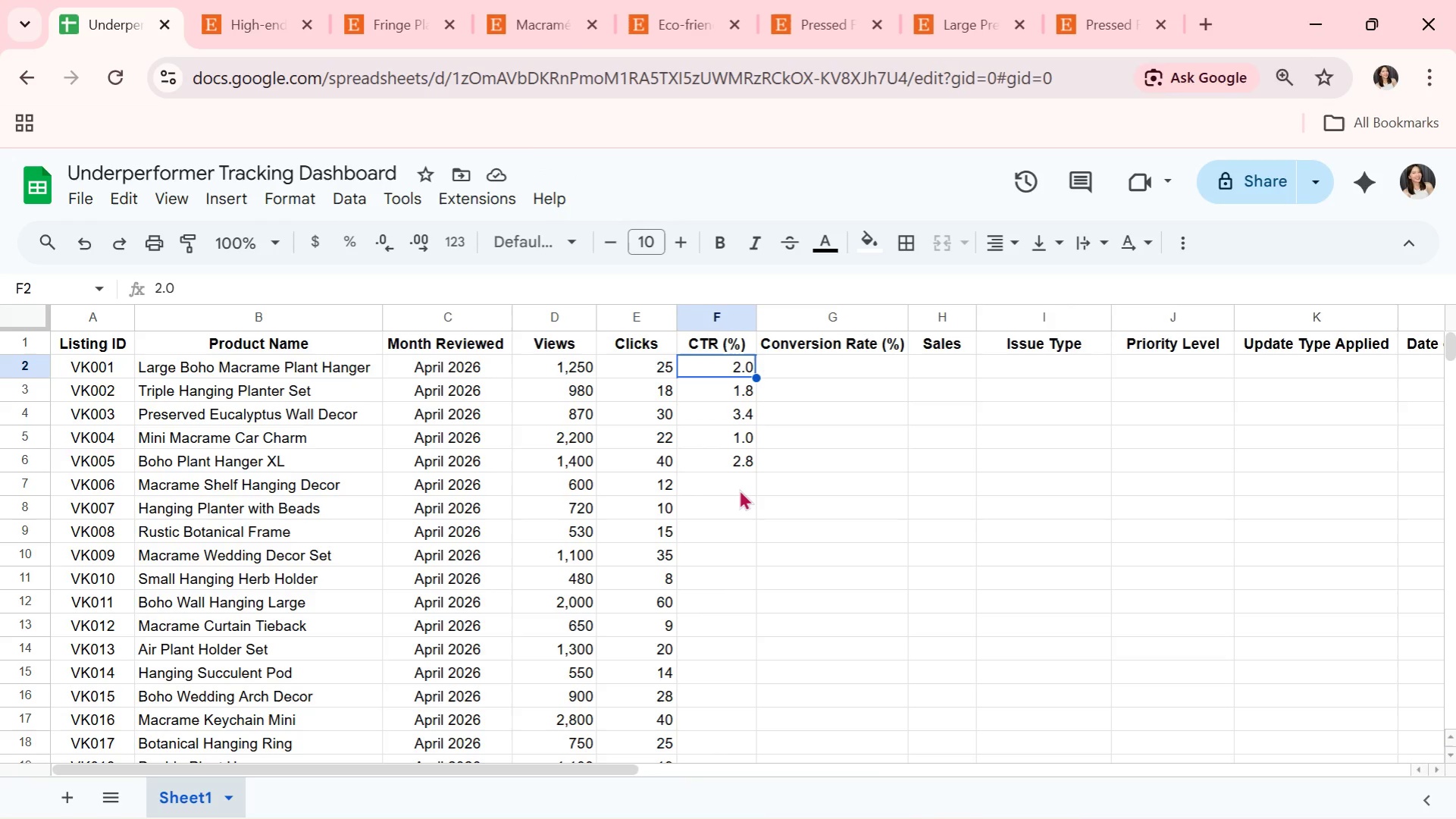 
key(ArrowUp)
 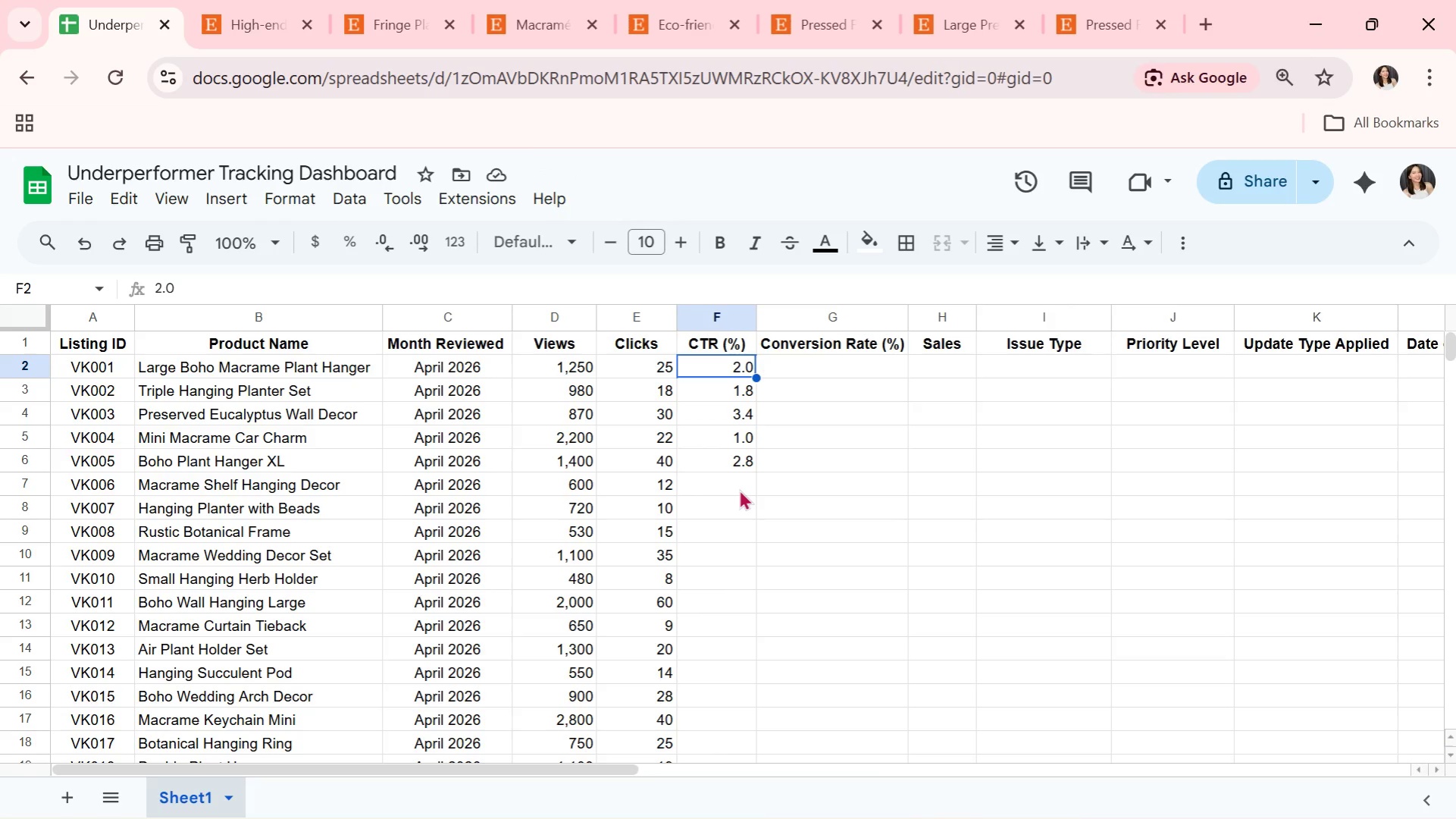 
key(ArrowDown)
 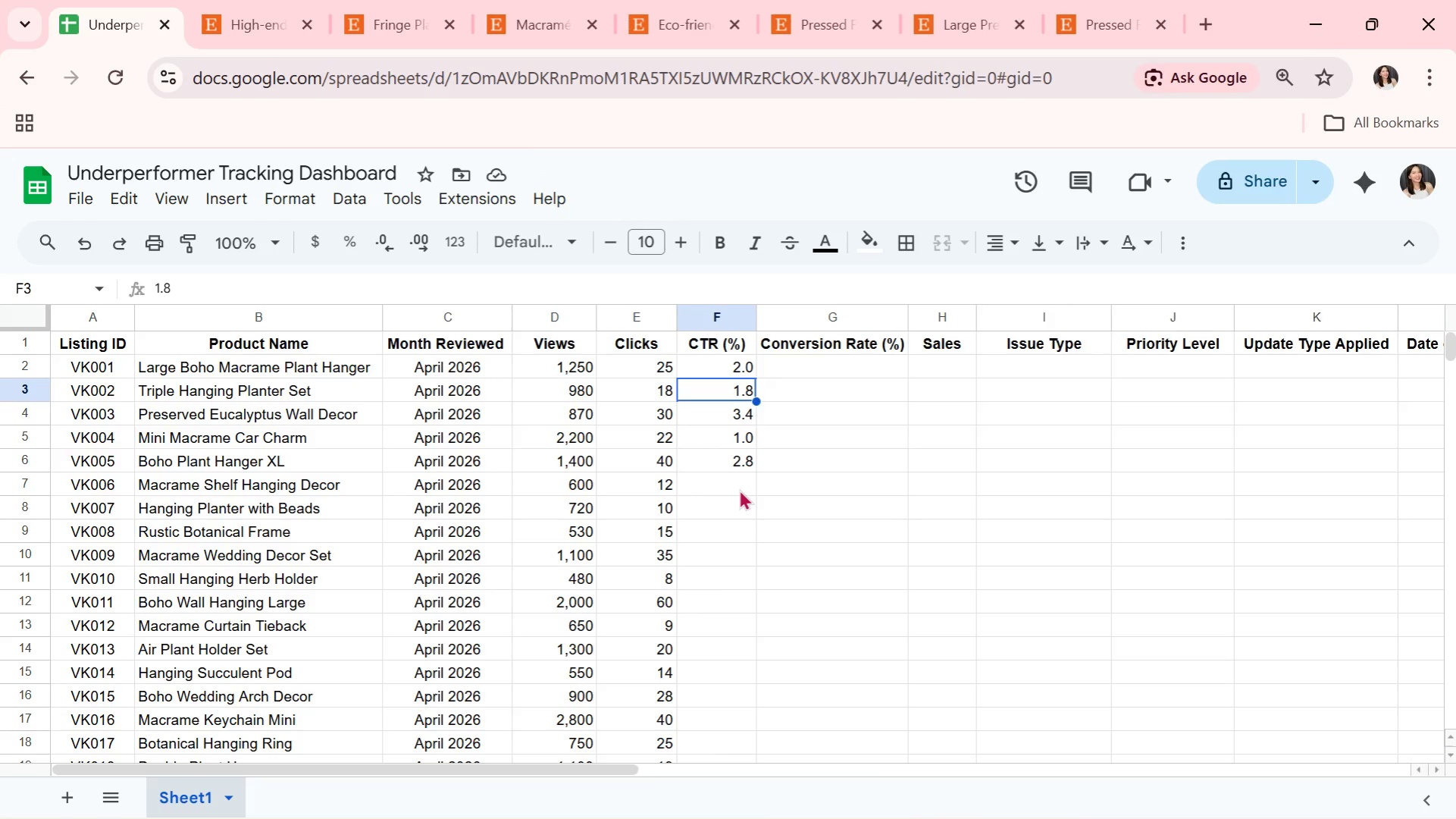 
key(ArrowDown)
 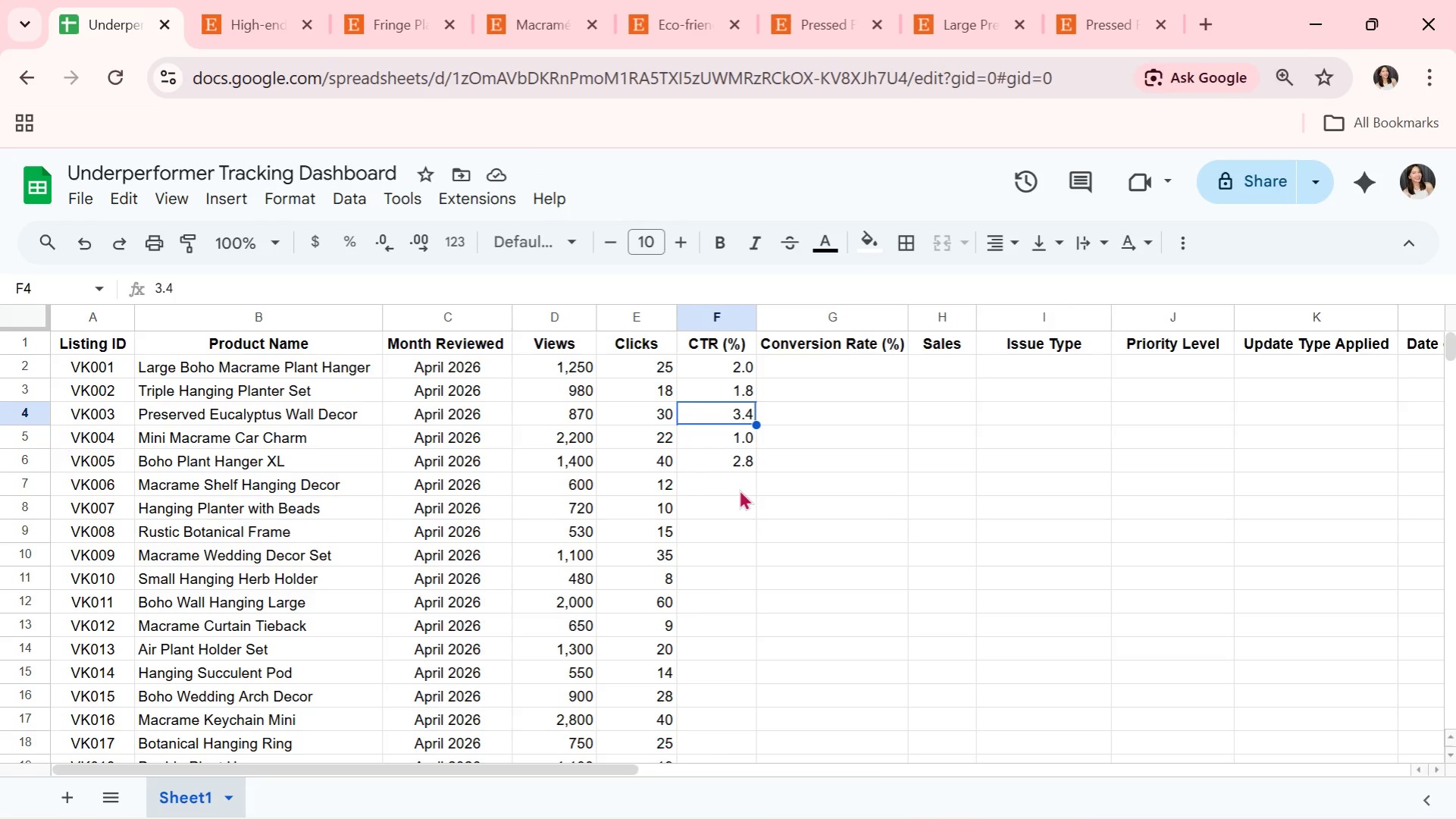 
key(ArrowDown)
 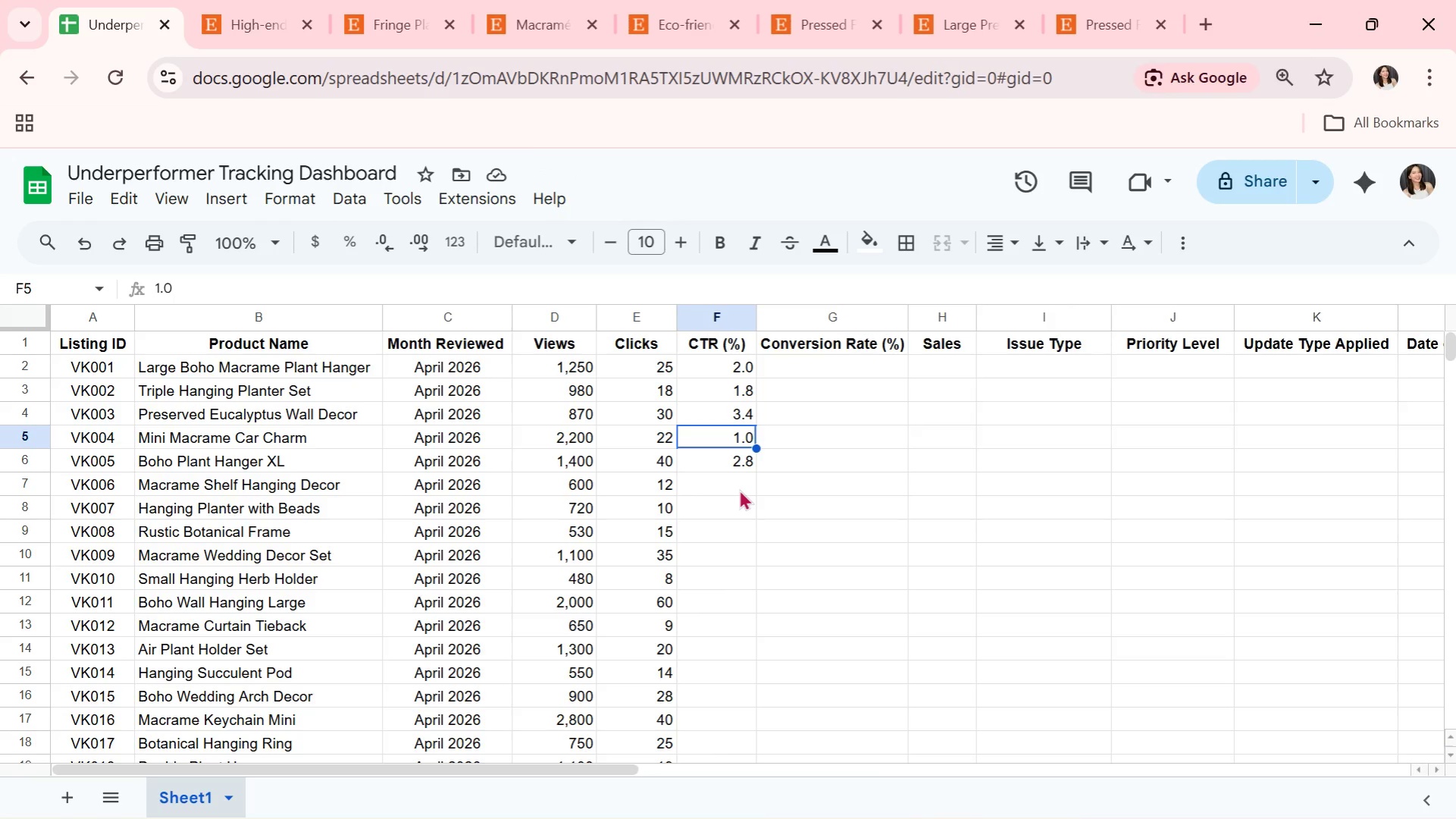 
key(ArrowDown)
 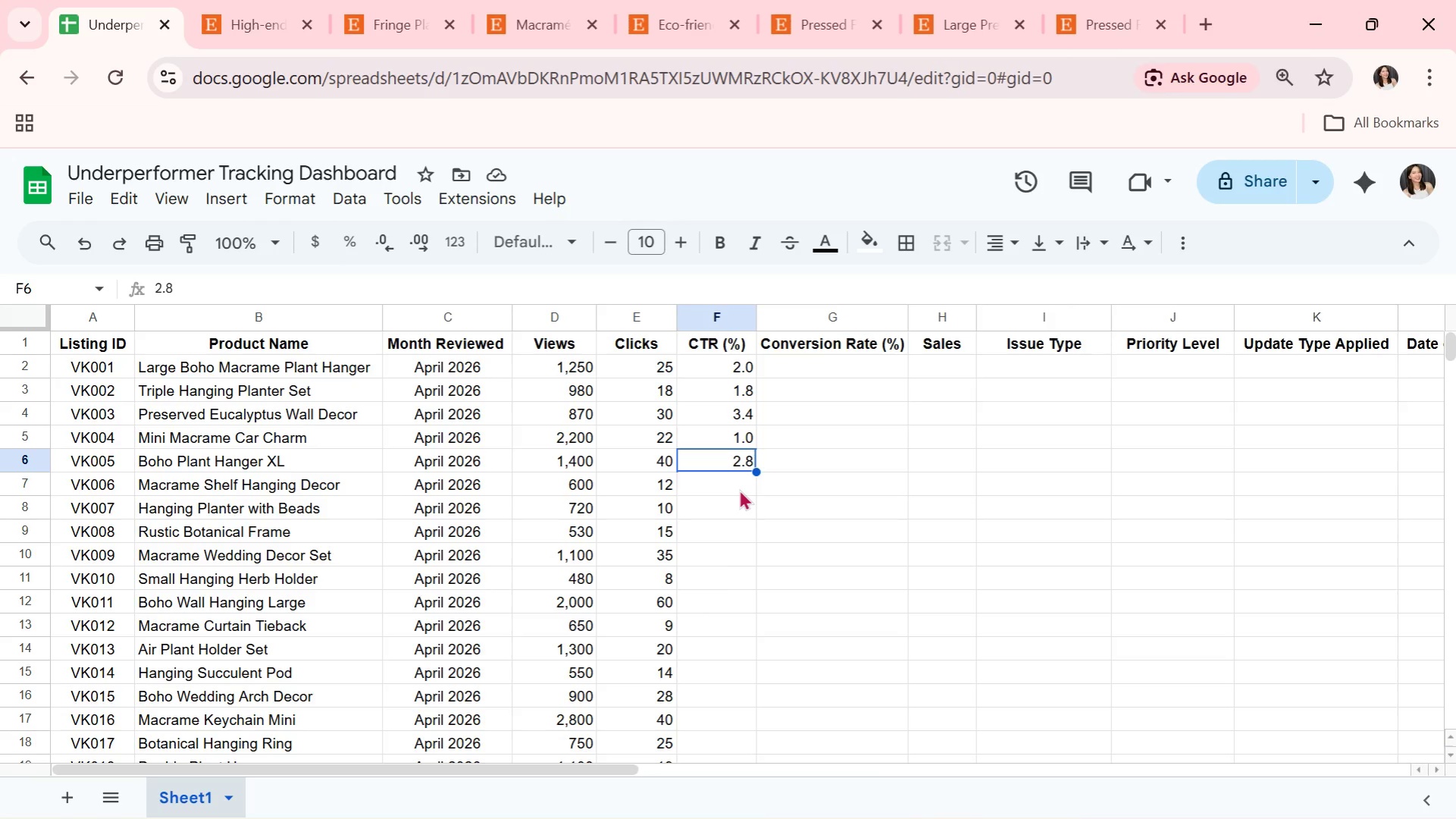 
key(ArrowDown)
 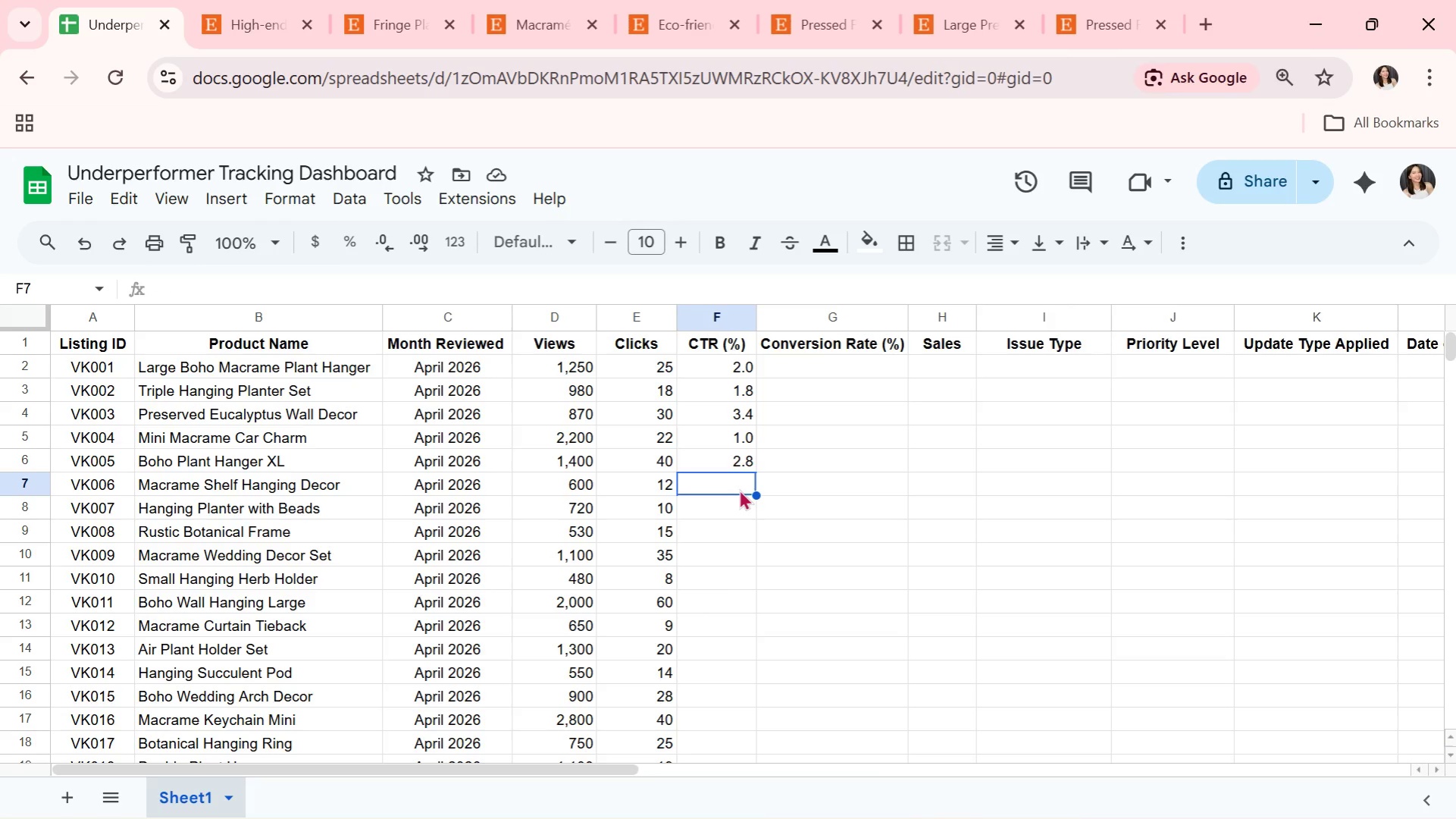 
key(2)
 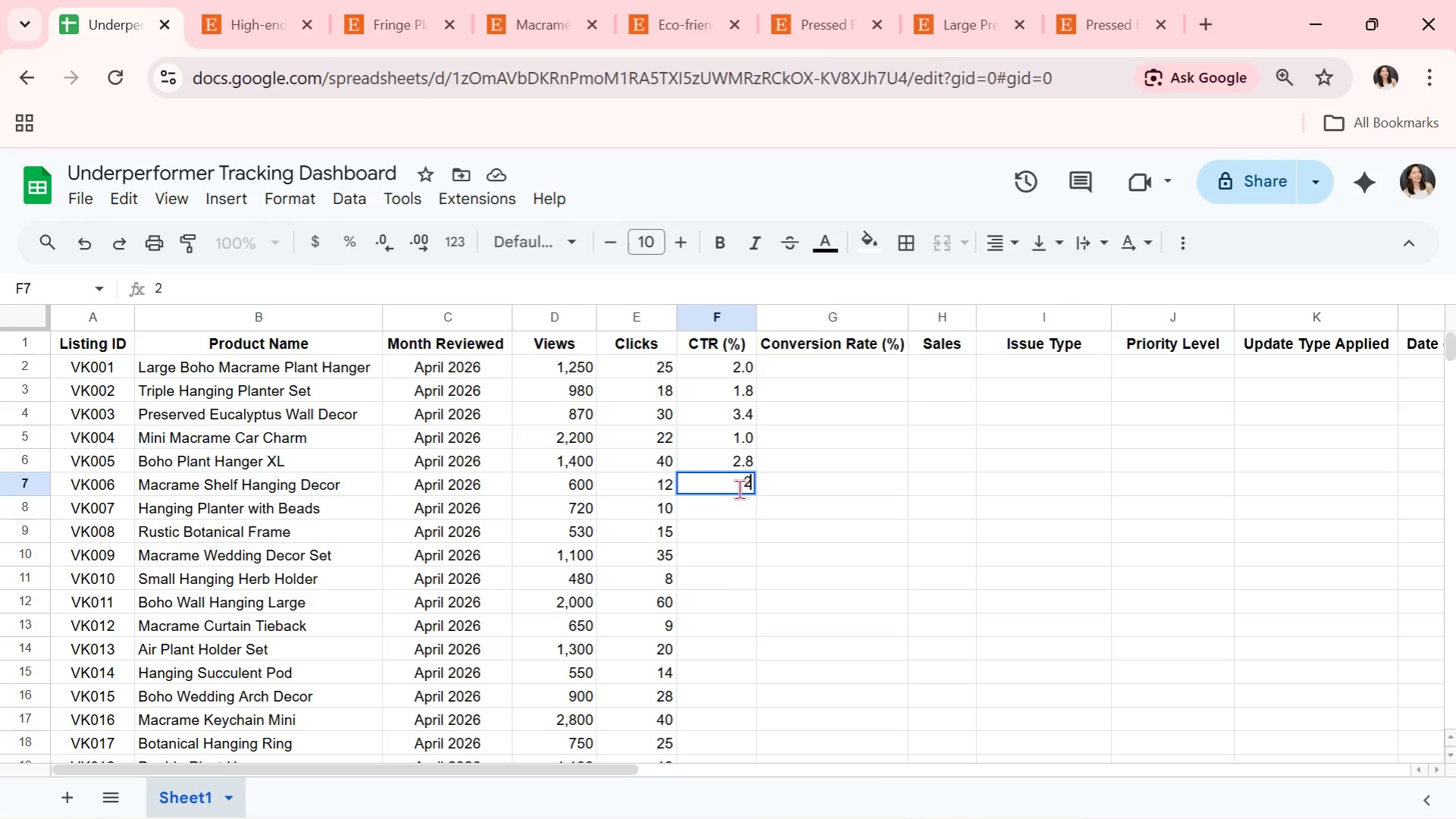 
key(Period)
 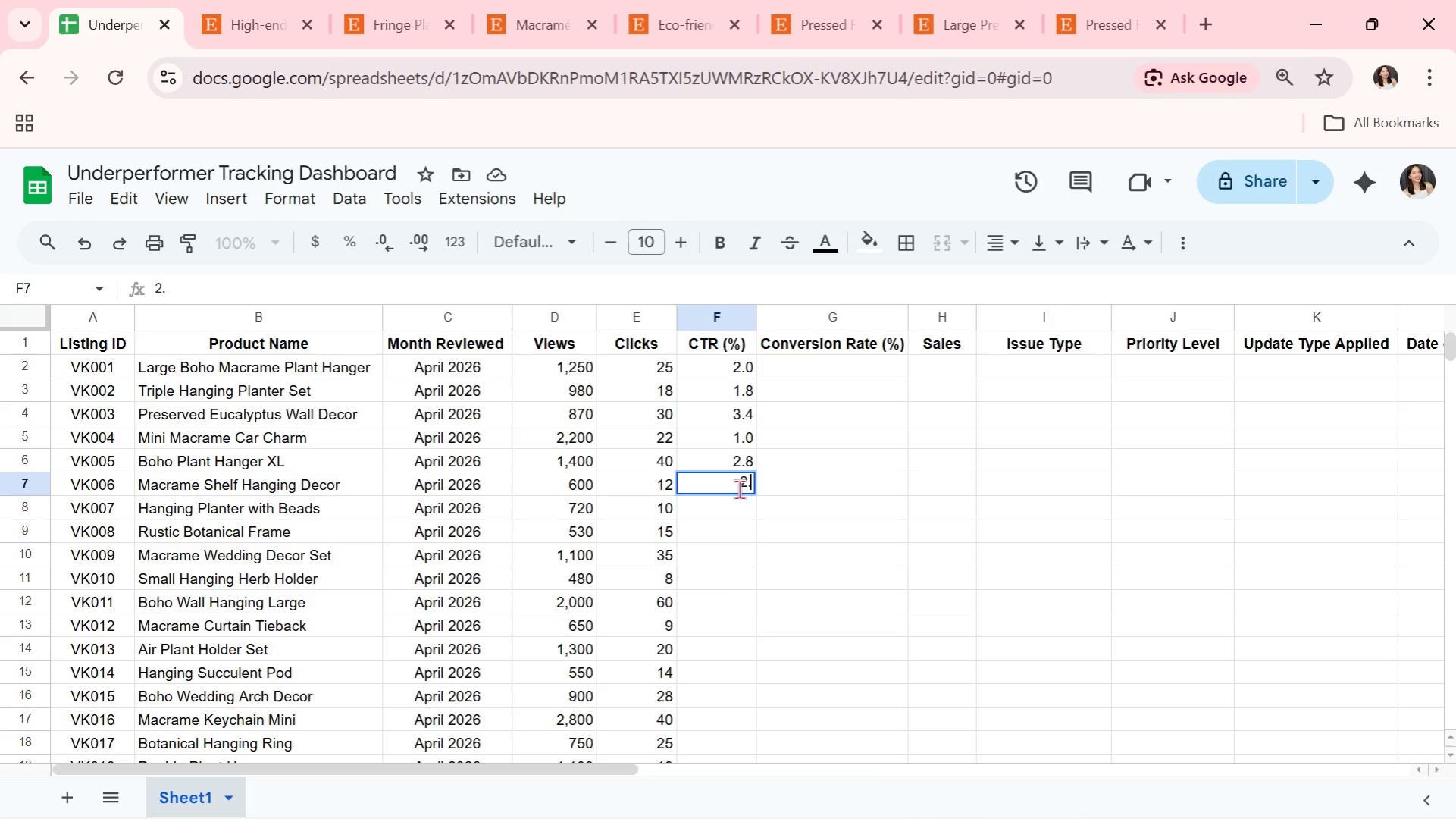 
key(0)
 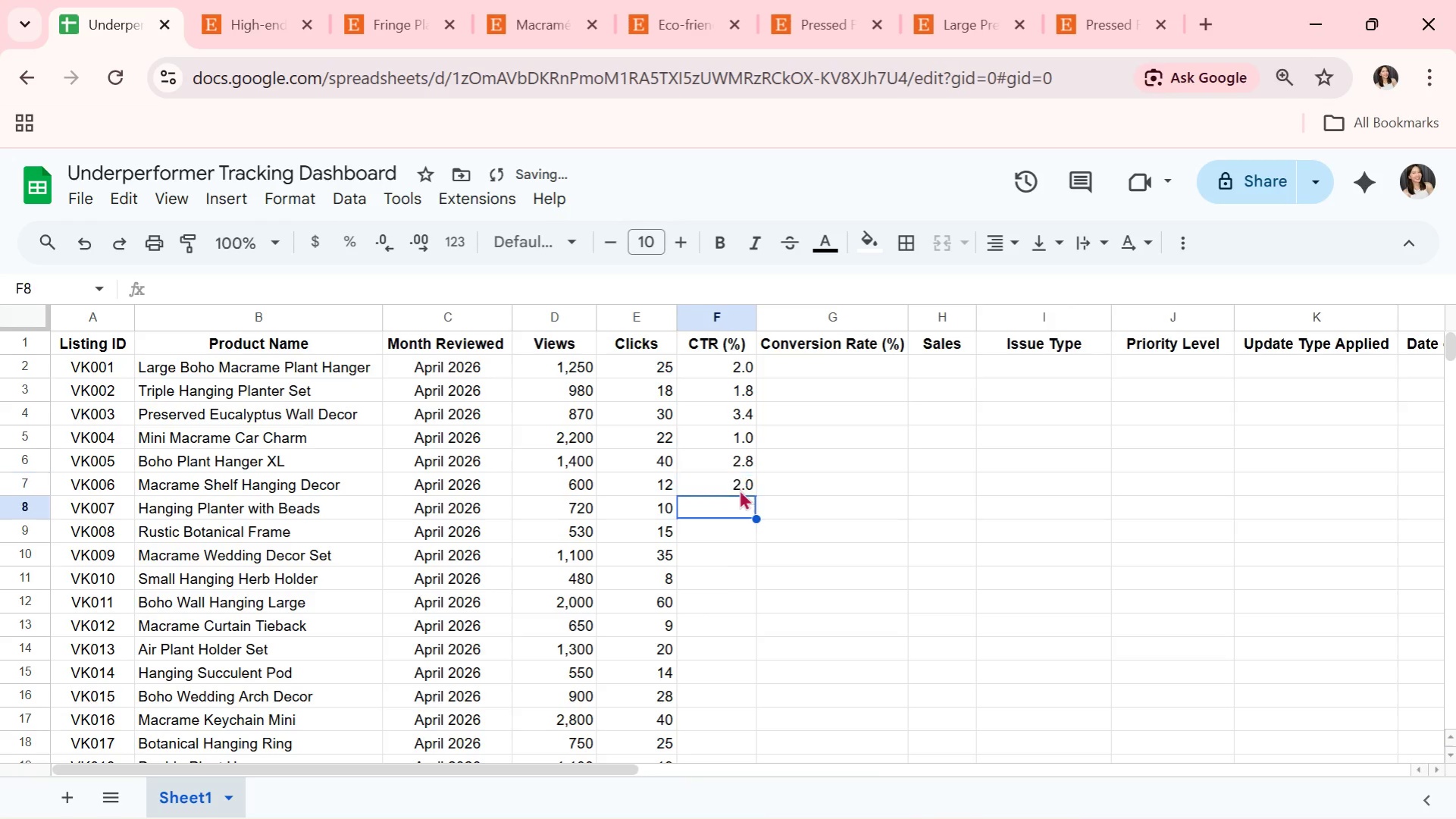 
key(Enter)
 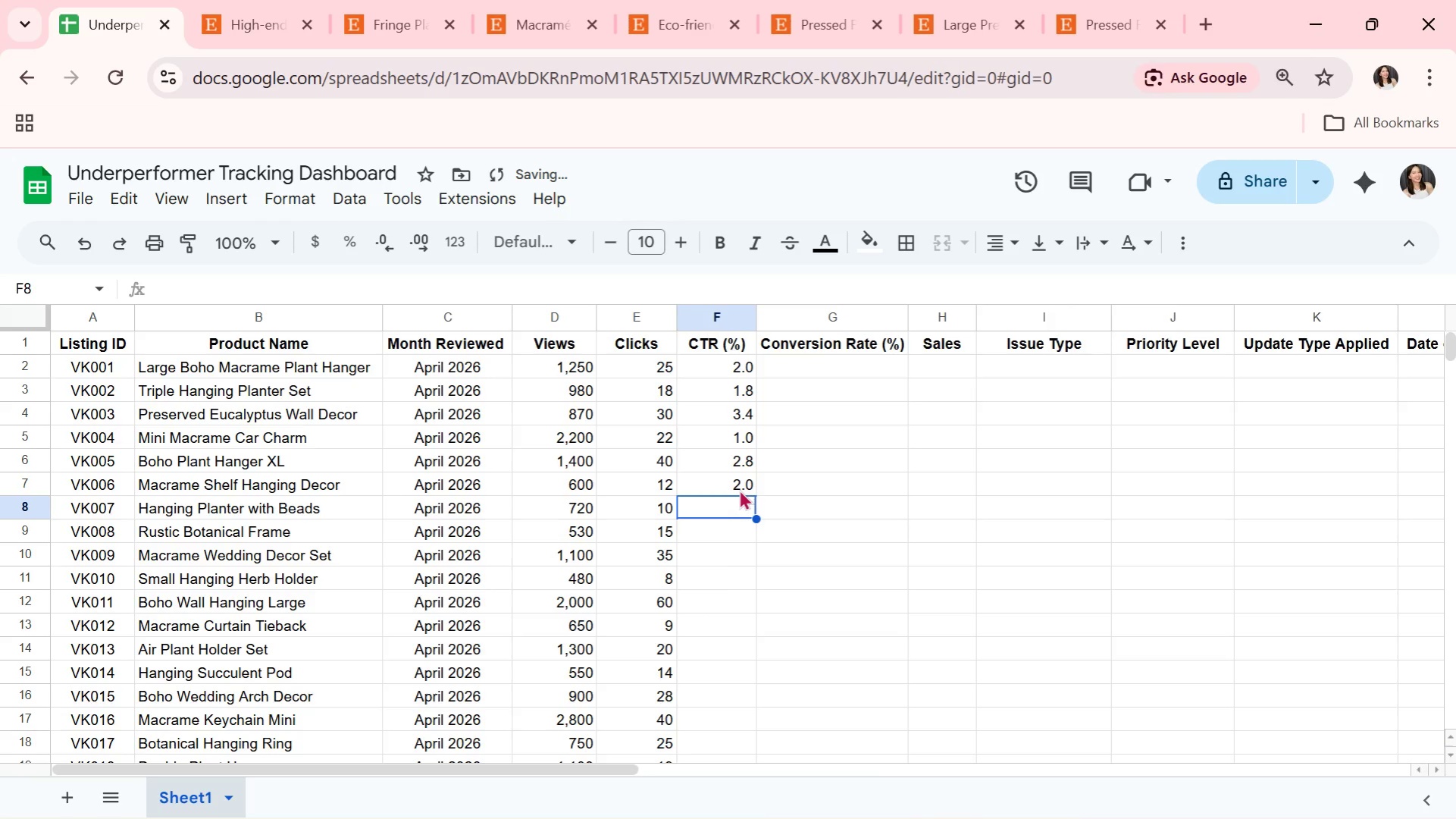 
key(1)
 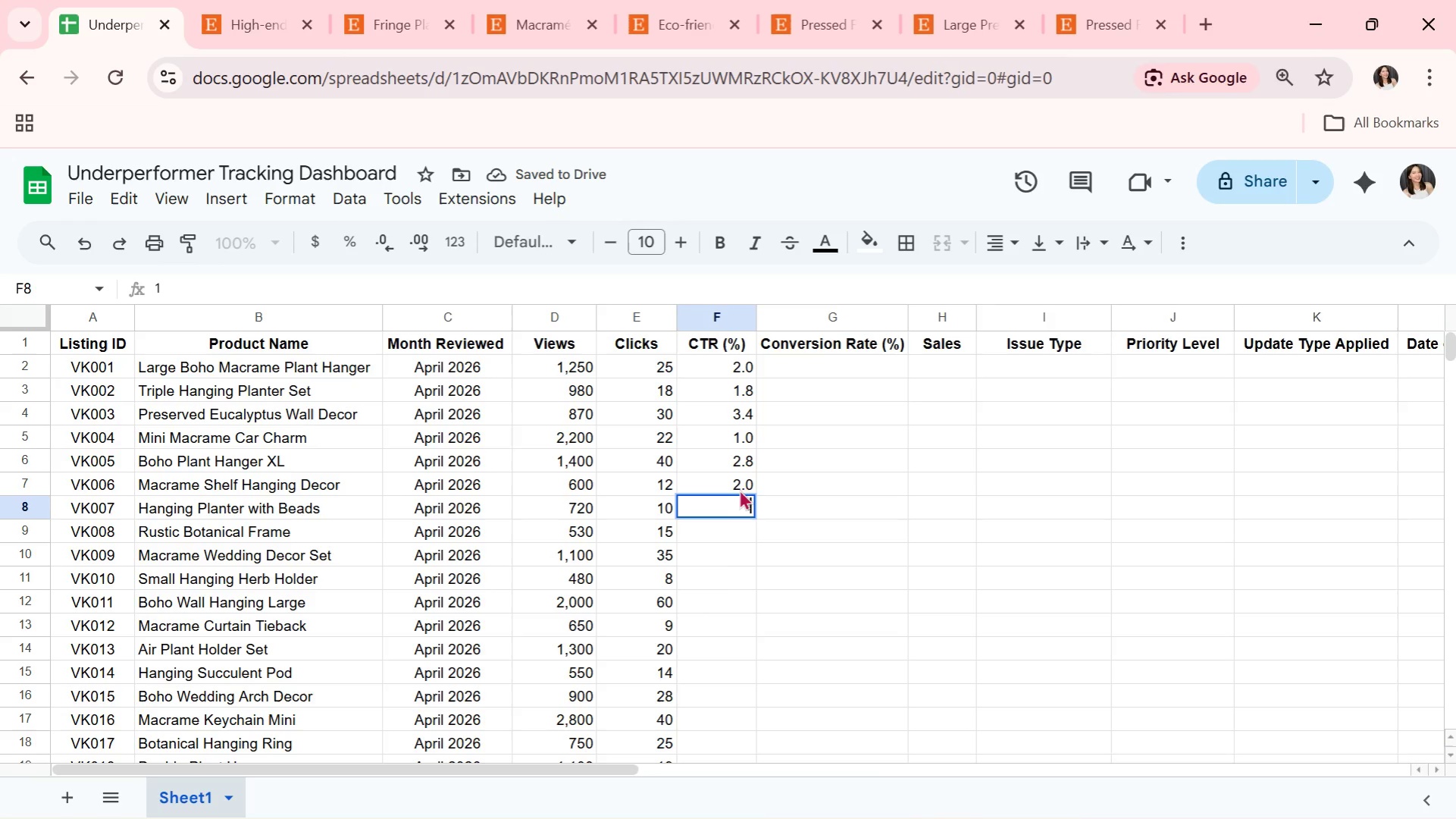 
key(Period)